 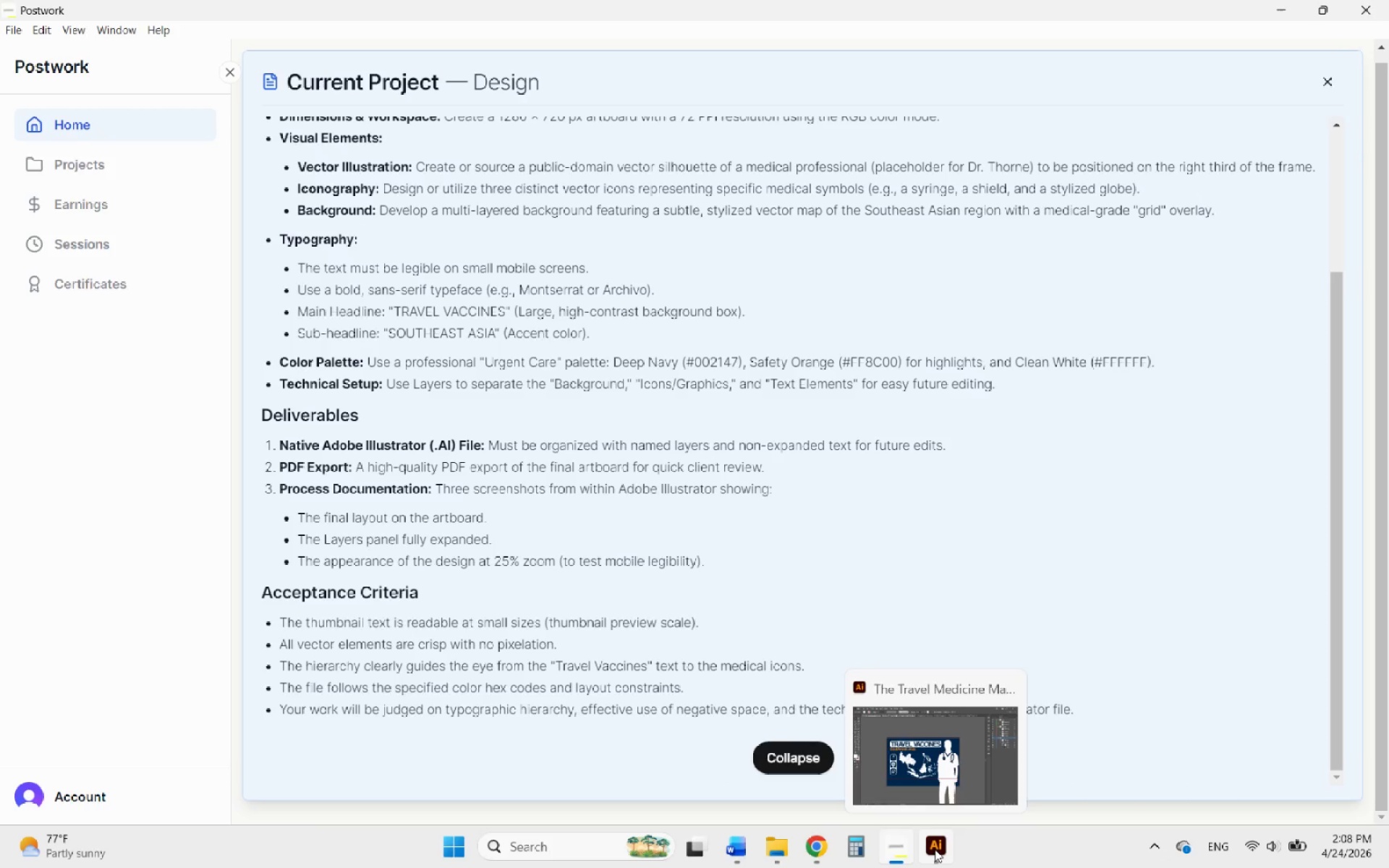 
scroll: coordinate [744, 548], scroll_direction: down, amount: 4.0
 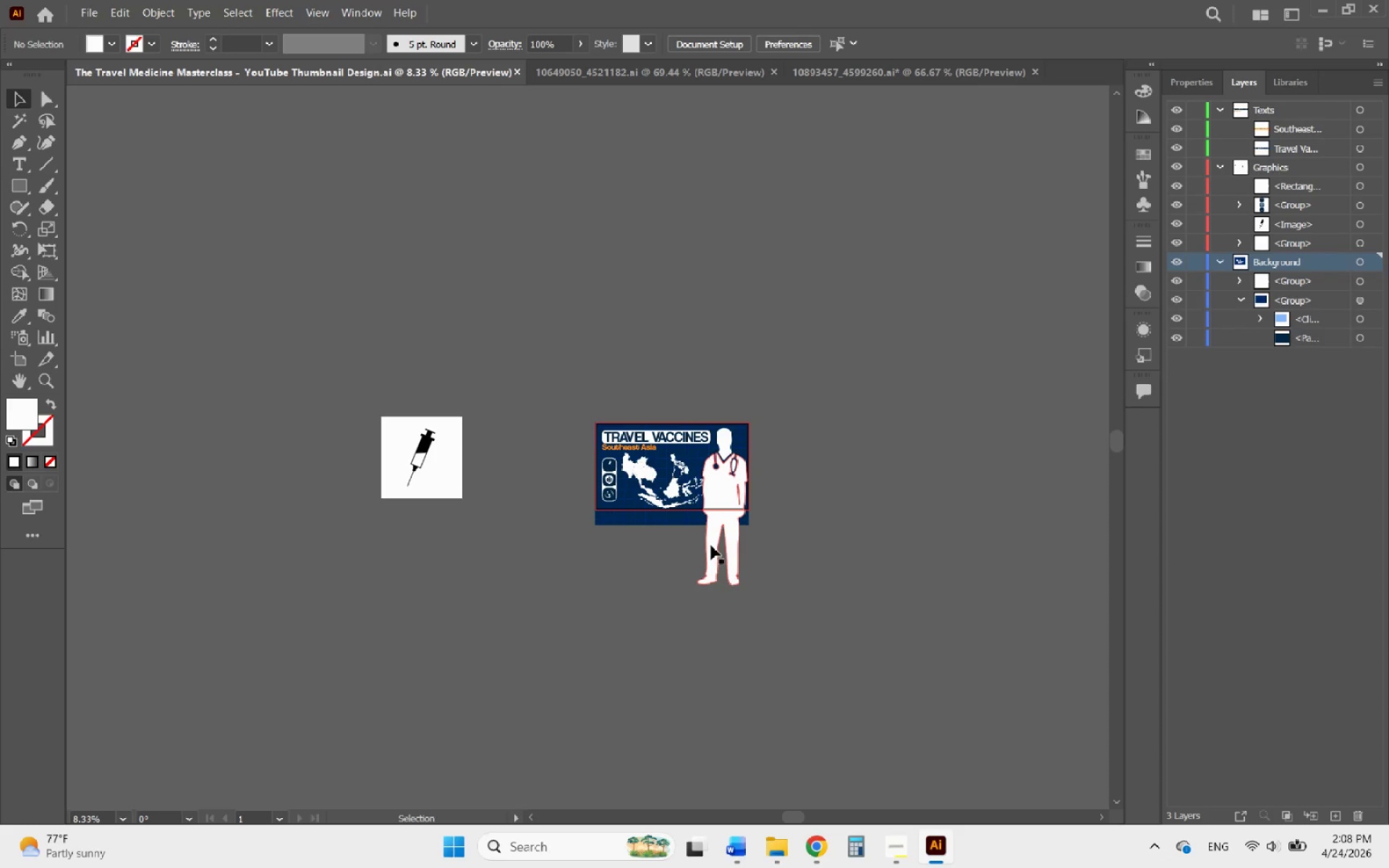 
left_click([390, 469])
 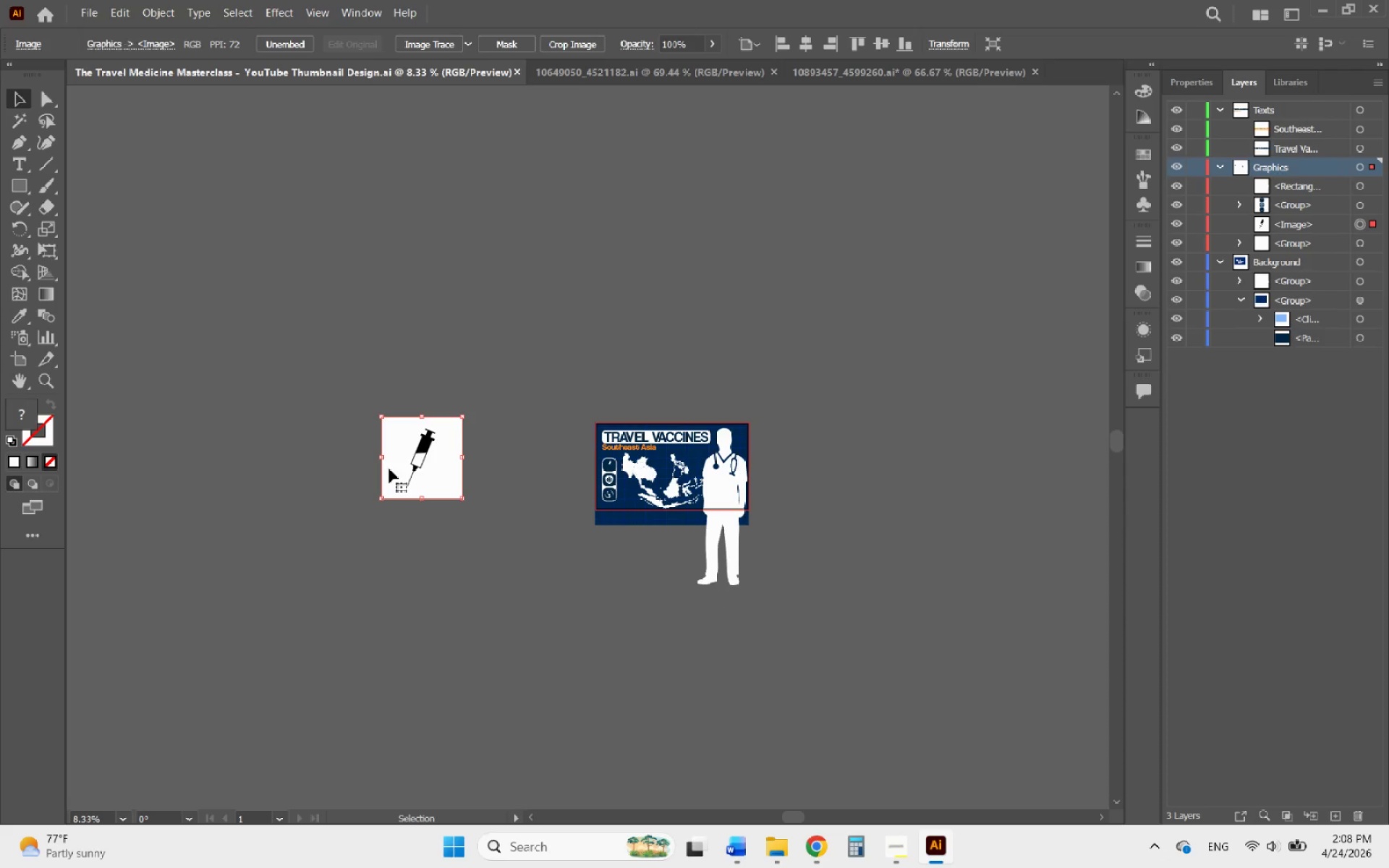 
key(Delete)
 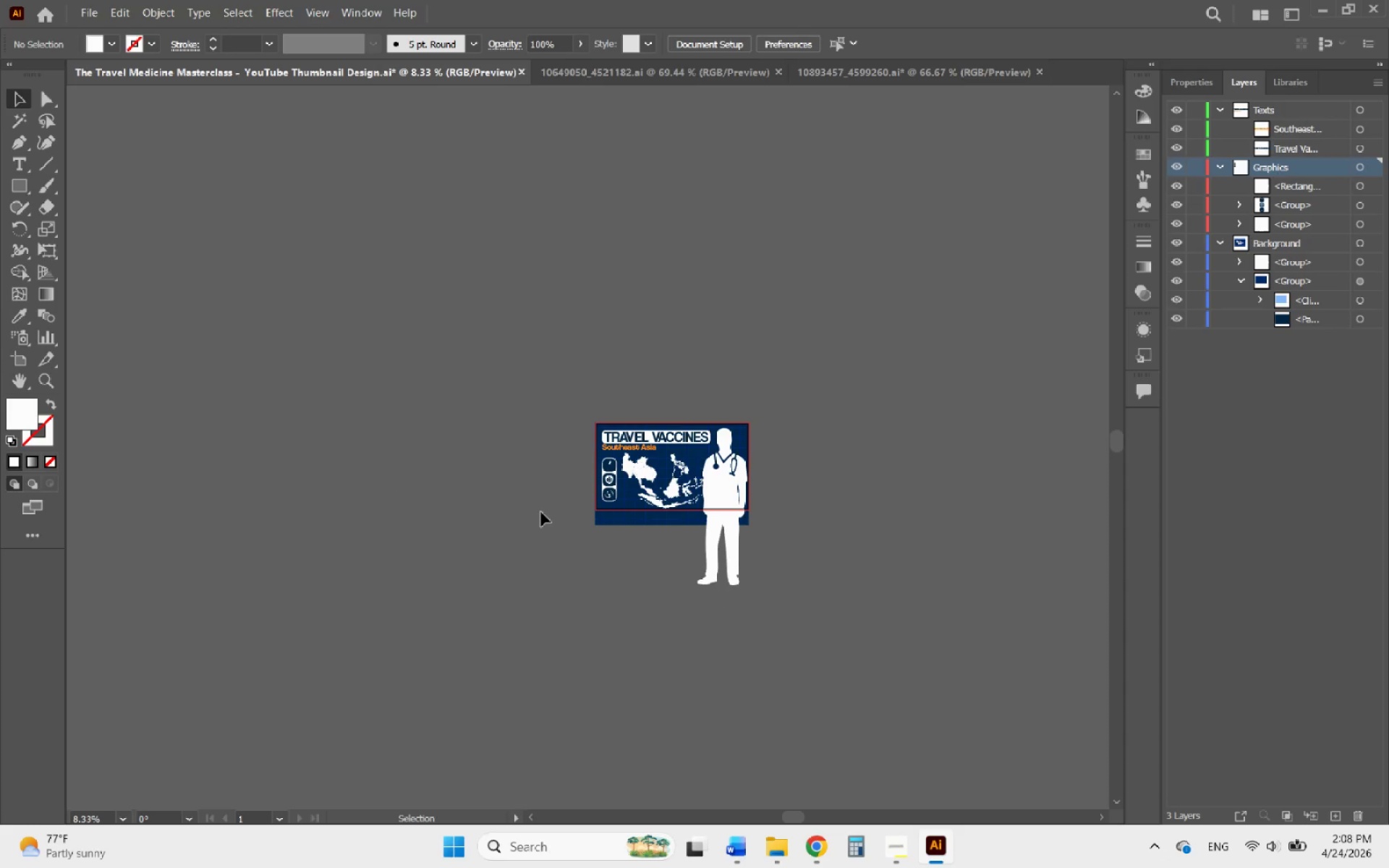 
key(PrintScreen)
 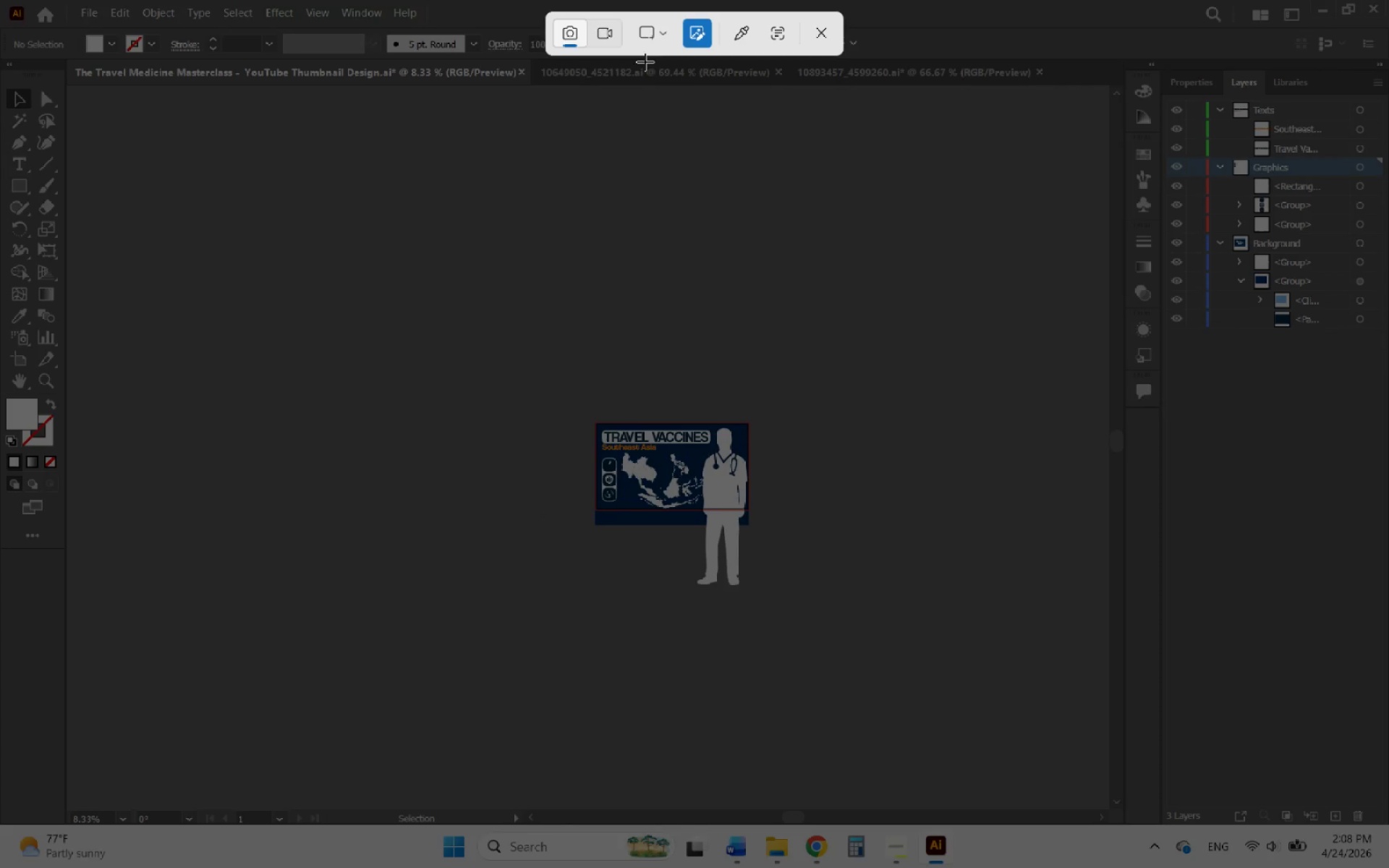 
left_click([645, 46])
 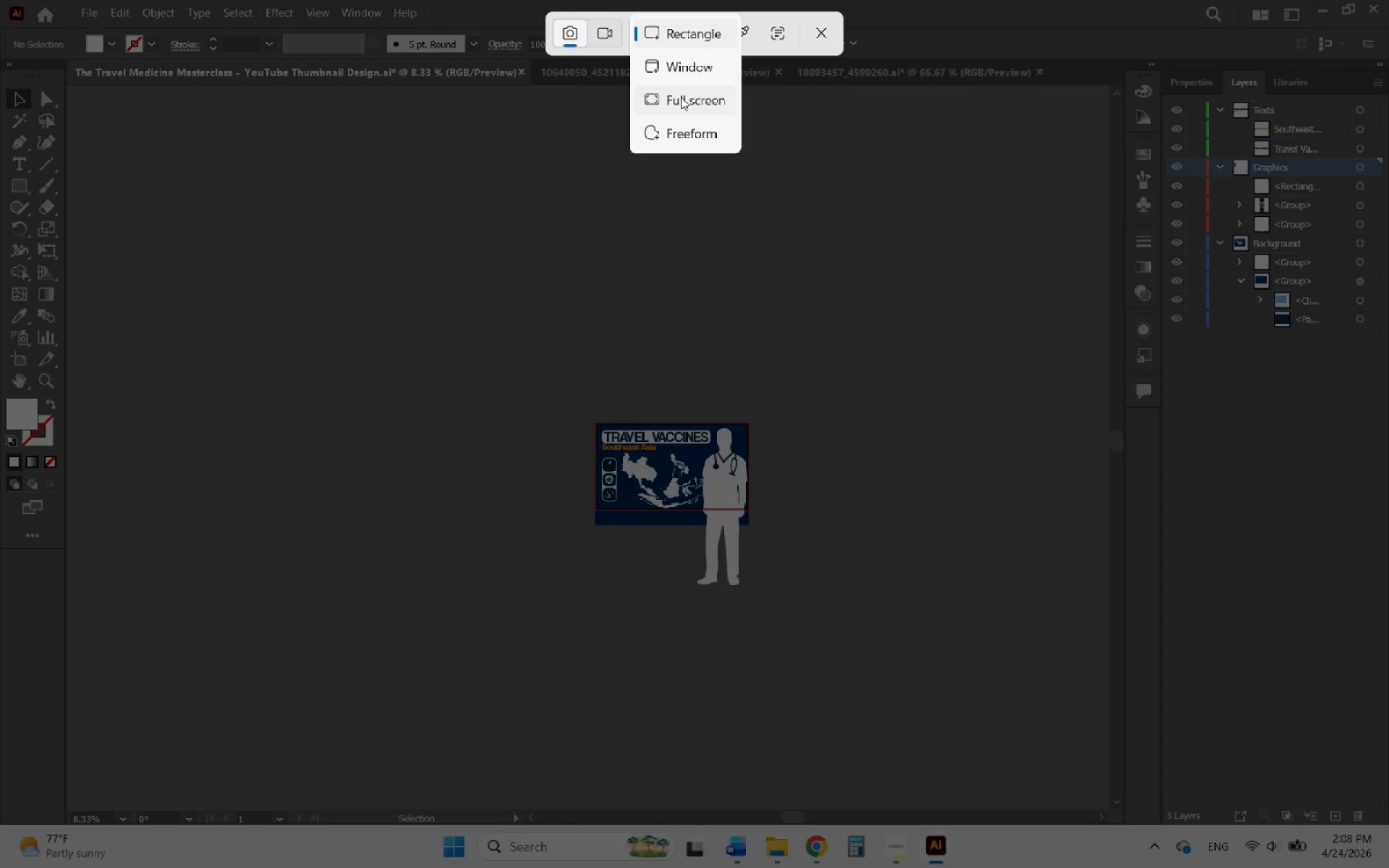 
left_click([681, 97])
 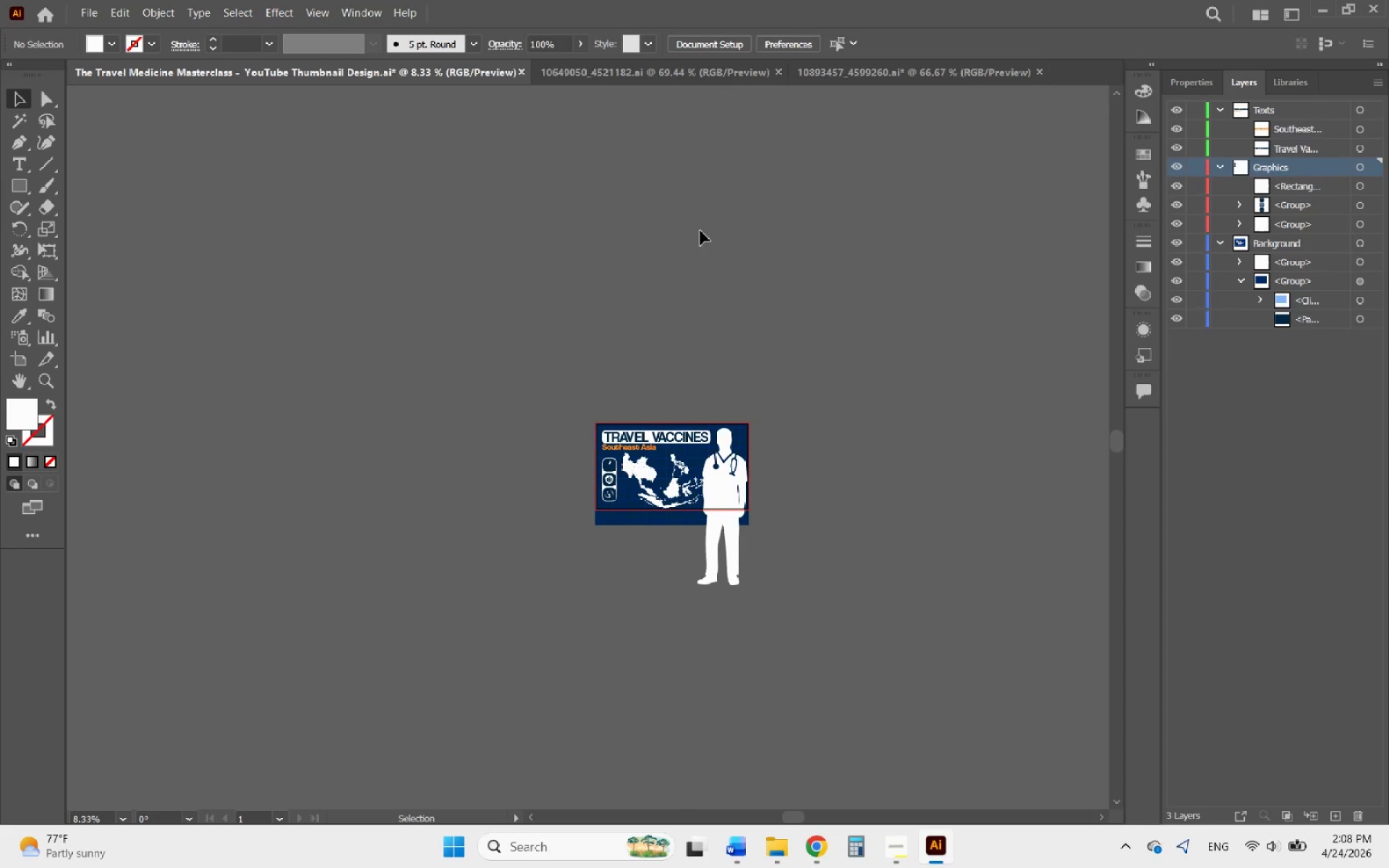 
hold_key(key=AltLeft, duration=1.25)
scroll: coordinate [690, 452], scroll_direction: up, amount: 3.0
 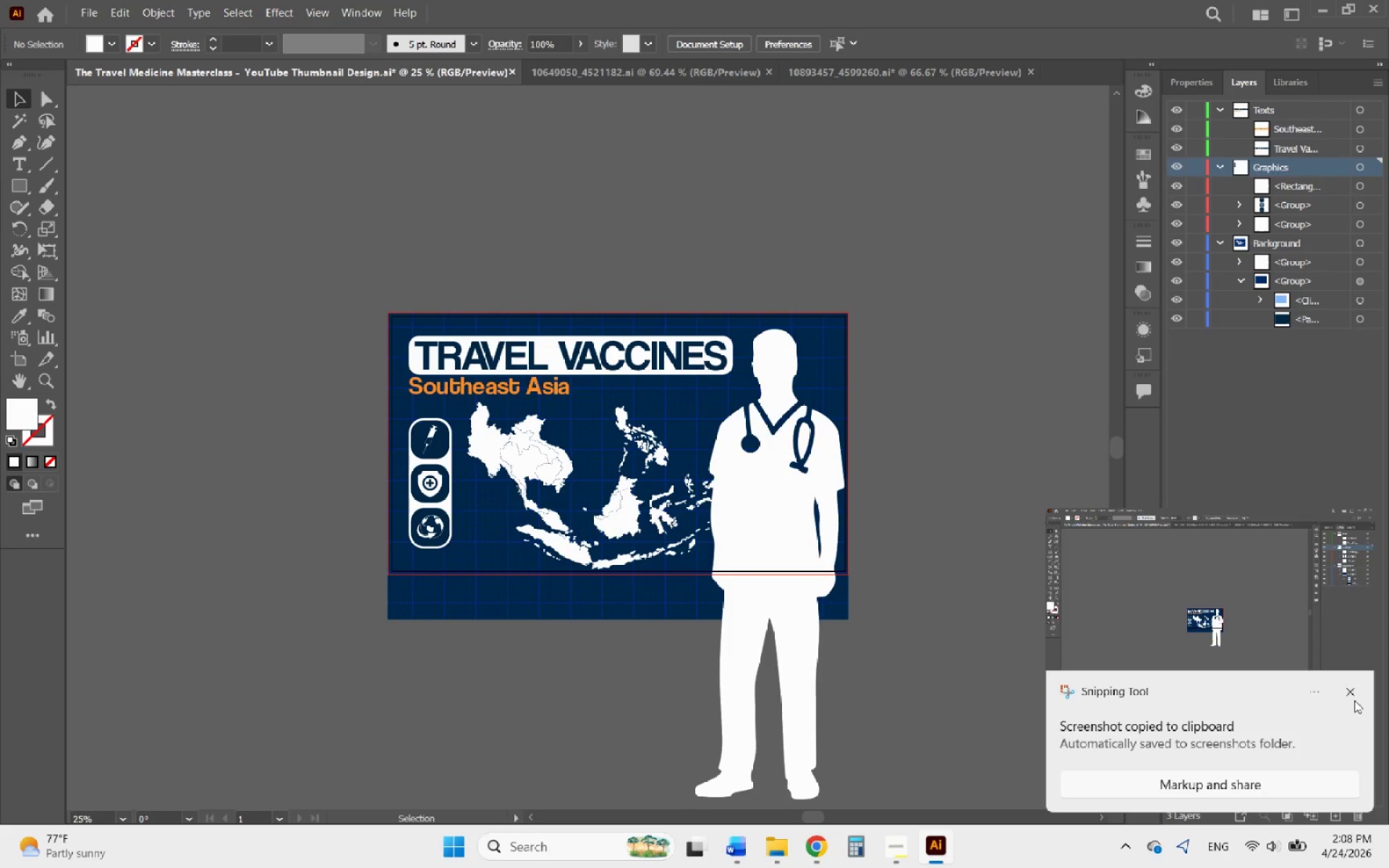 
left_click([1354, 692])
 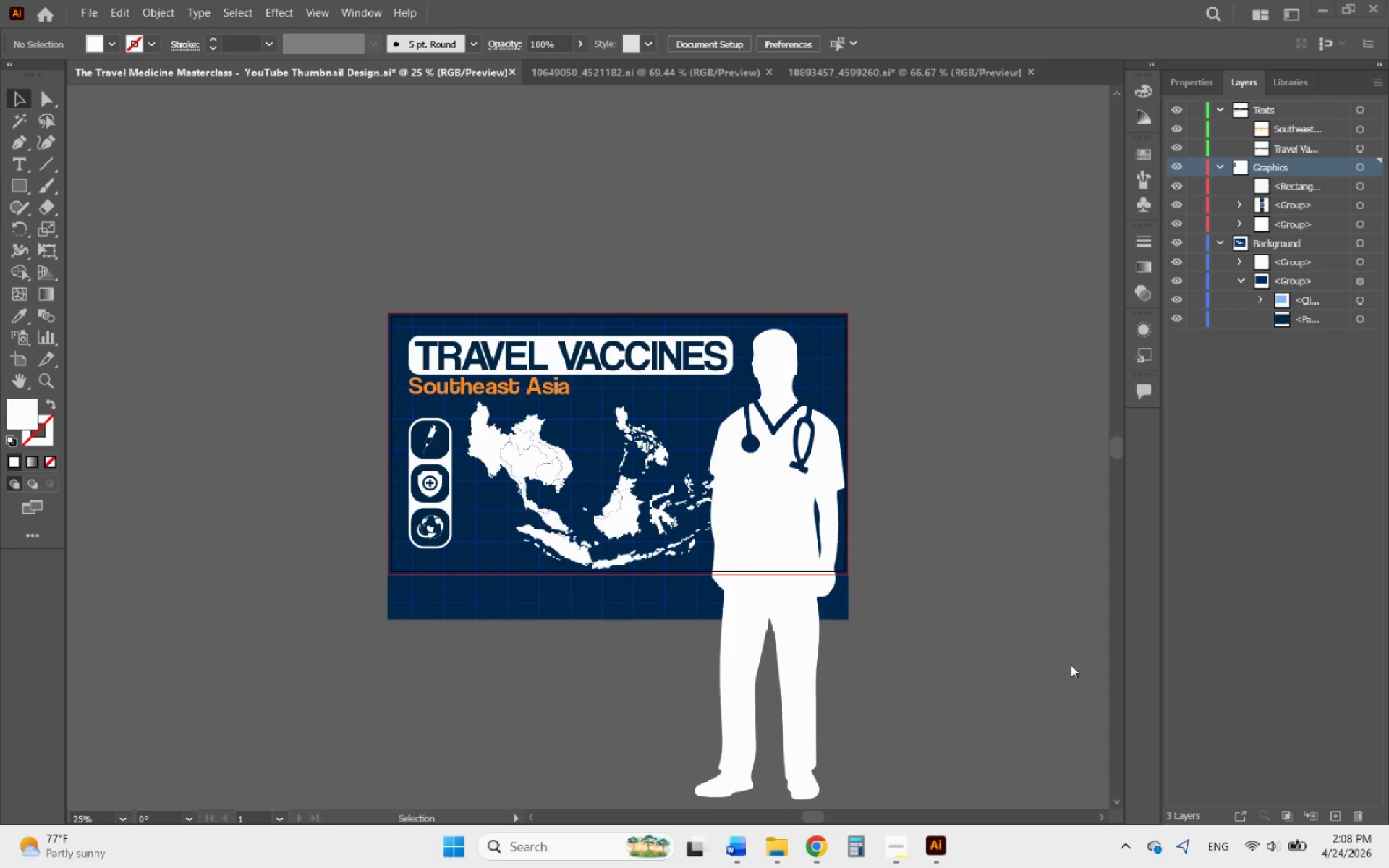 
hold_key(key=AltLeft, duration=0.91)
scroll: coordinate [696, 461], scroll_direction: down, amount: 3.0
 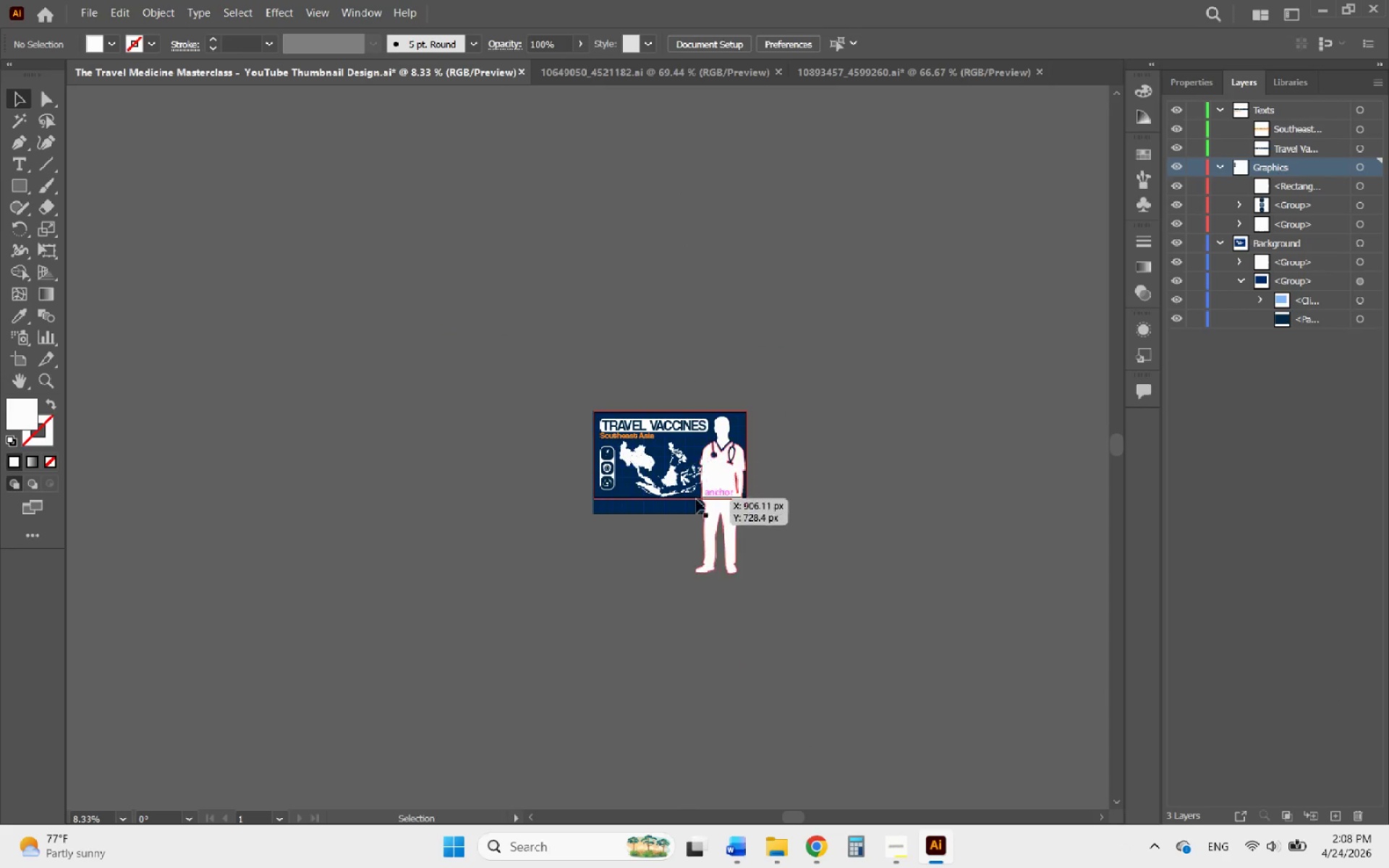 
hold_key(key=AltLeft, duration=2.14)
scroll: coordinate [656, 476], scroll_direction: up, amount: 2.0
 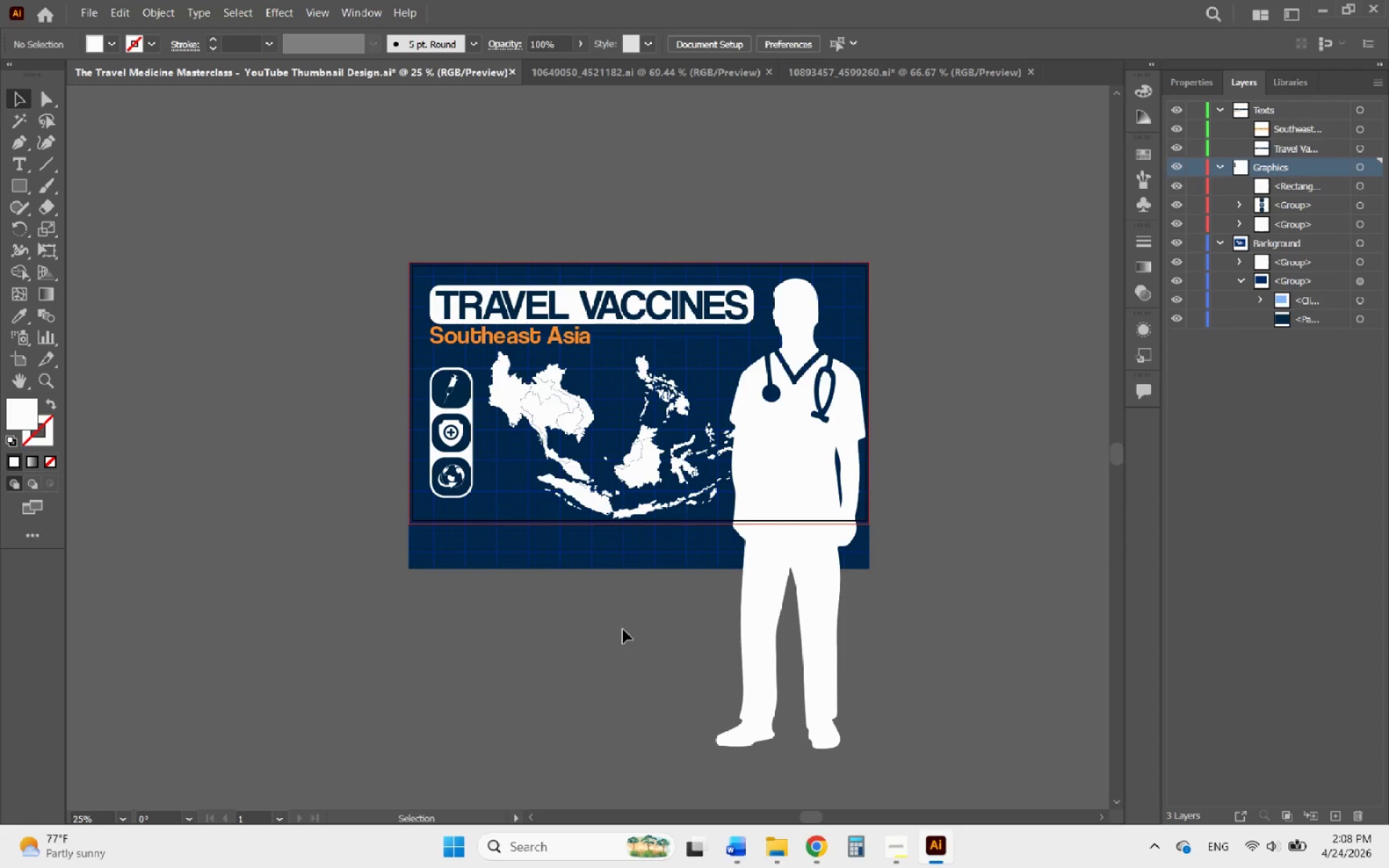 
key(Alt+AltLeft)
 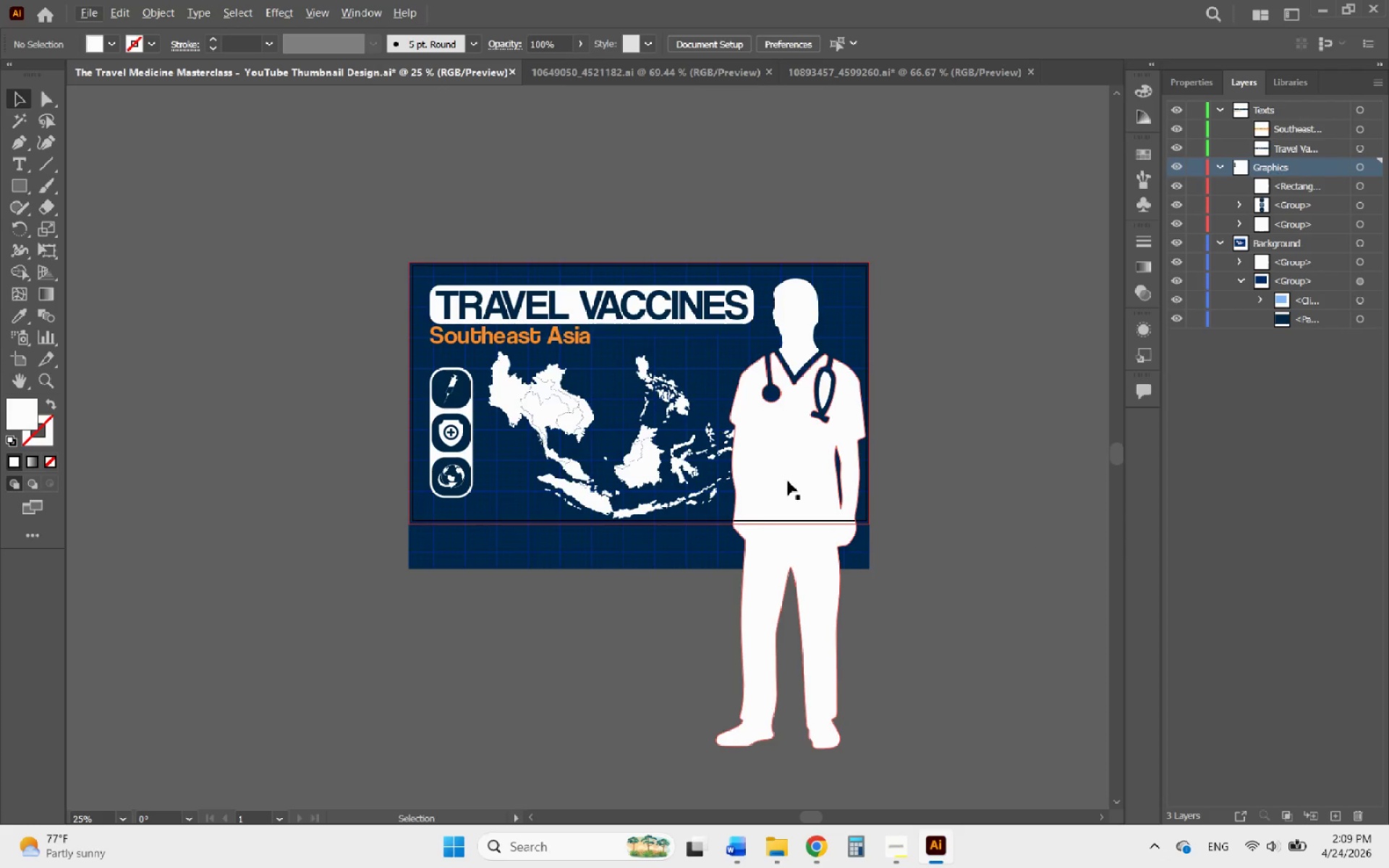 
key(PrintScreen)
 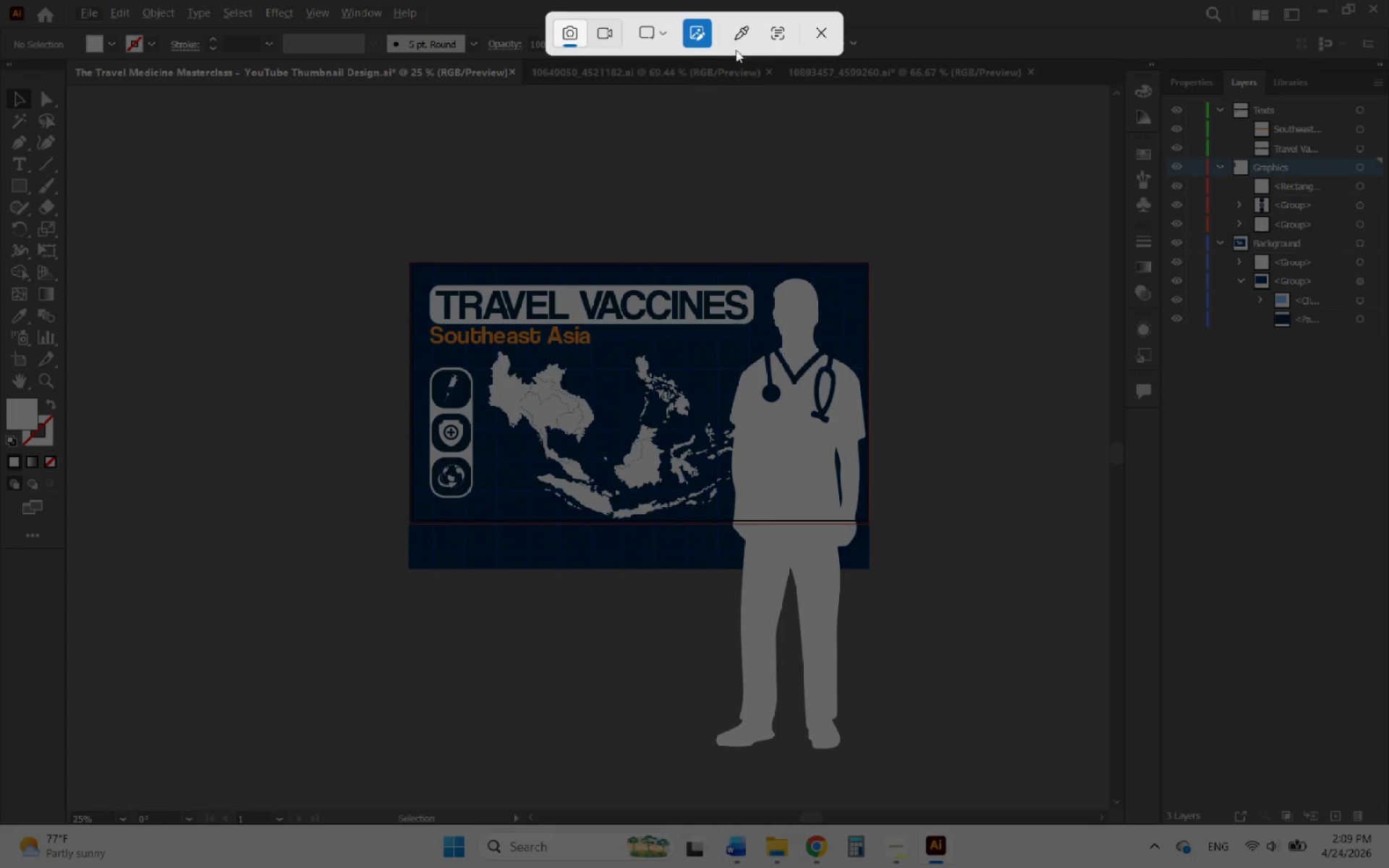 
left_click([660, 36])
 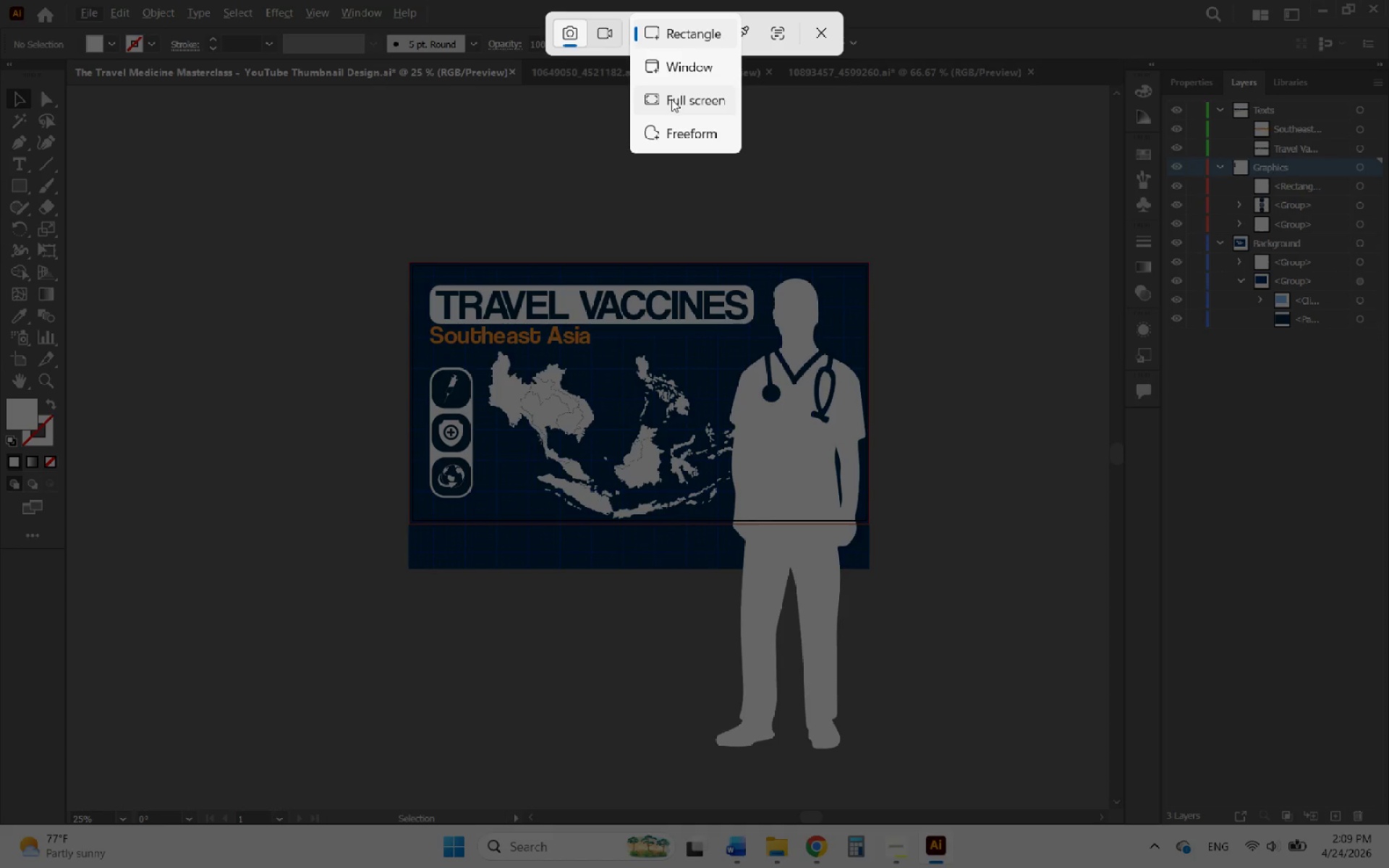 
left_click([671, 99])
 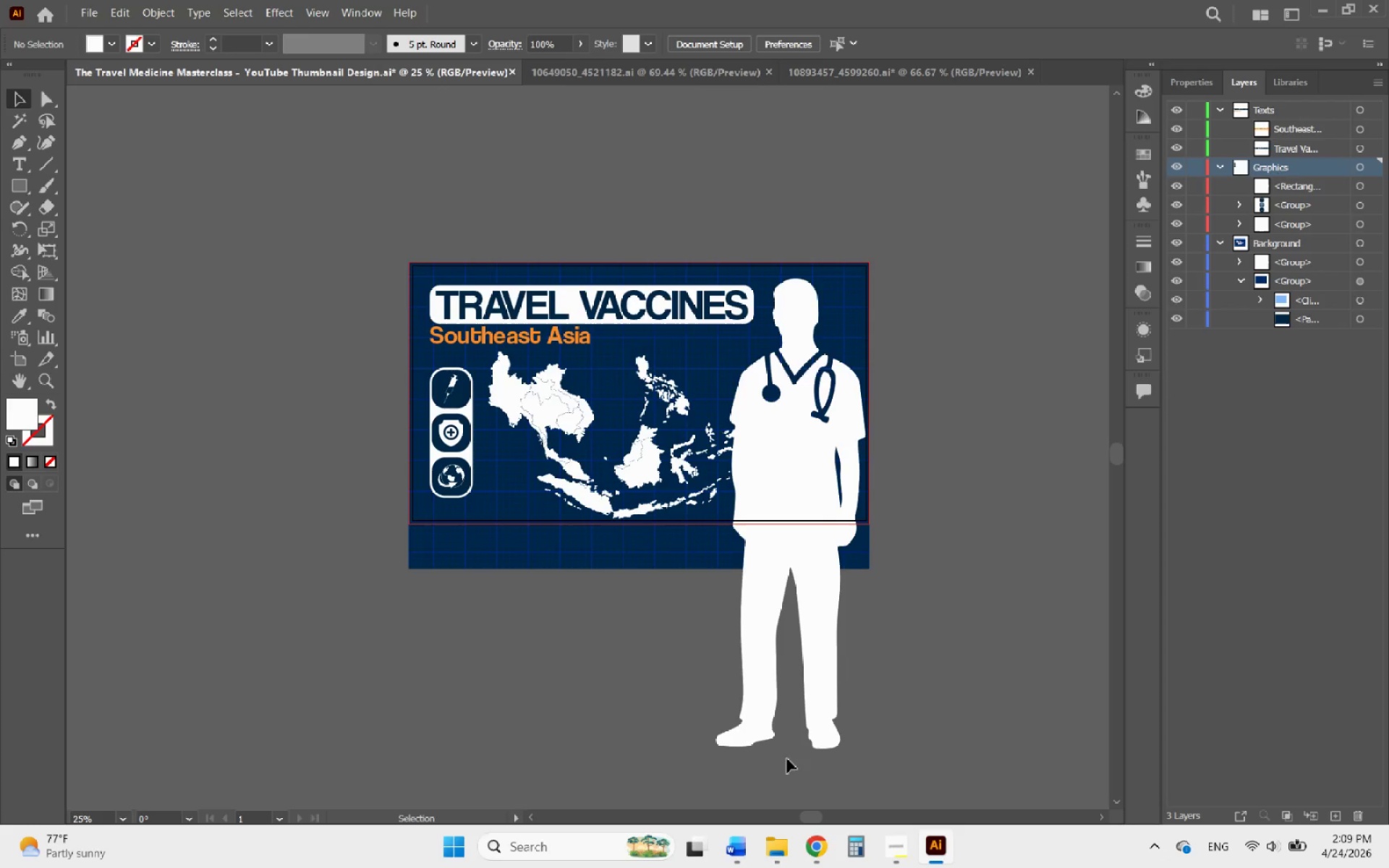 
left_click([783, 843])
 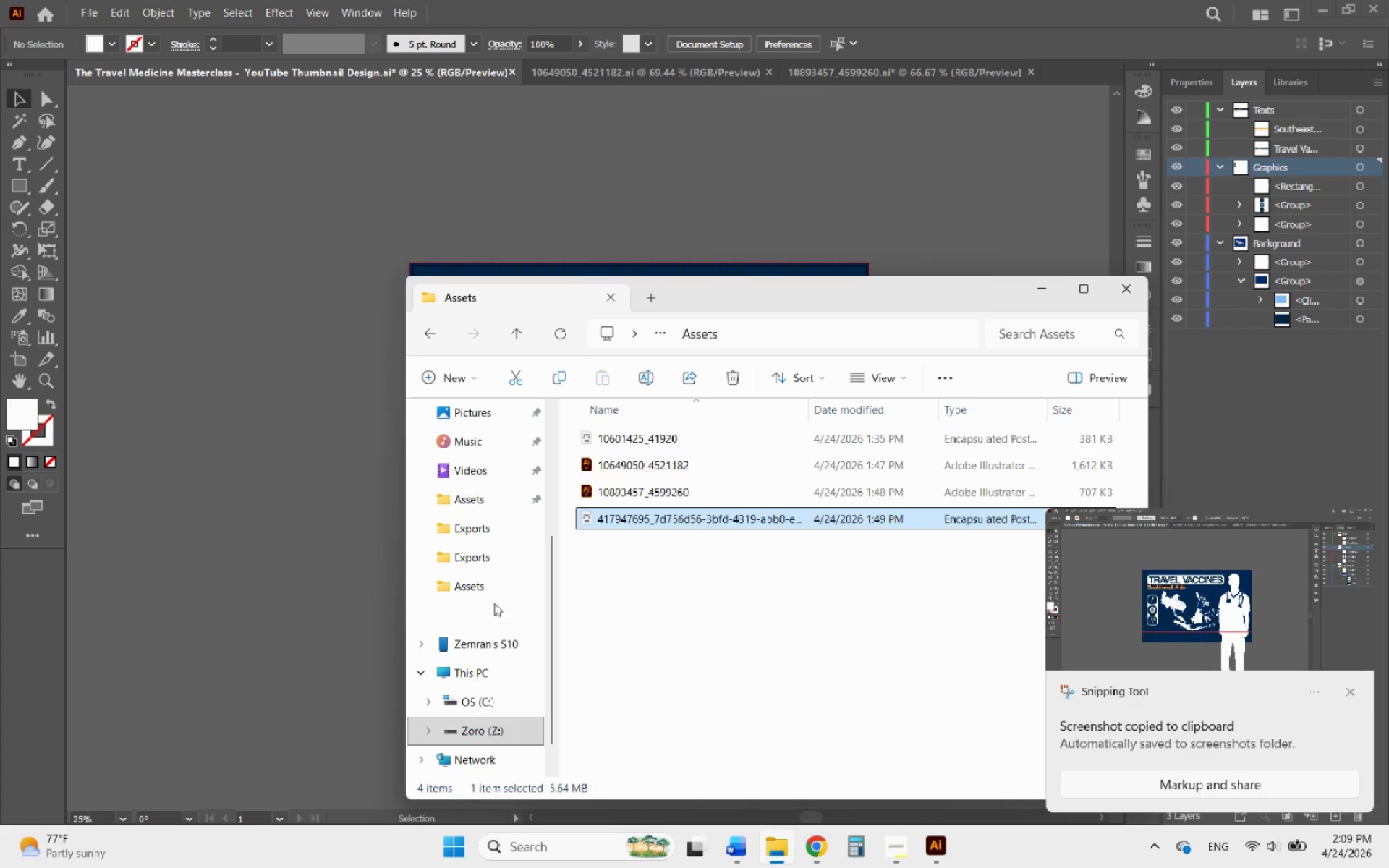 
scroll: coordinate [486, 530], scroll_direction: up, amount: 2.0
 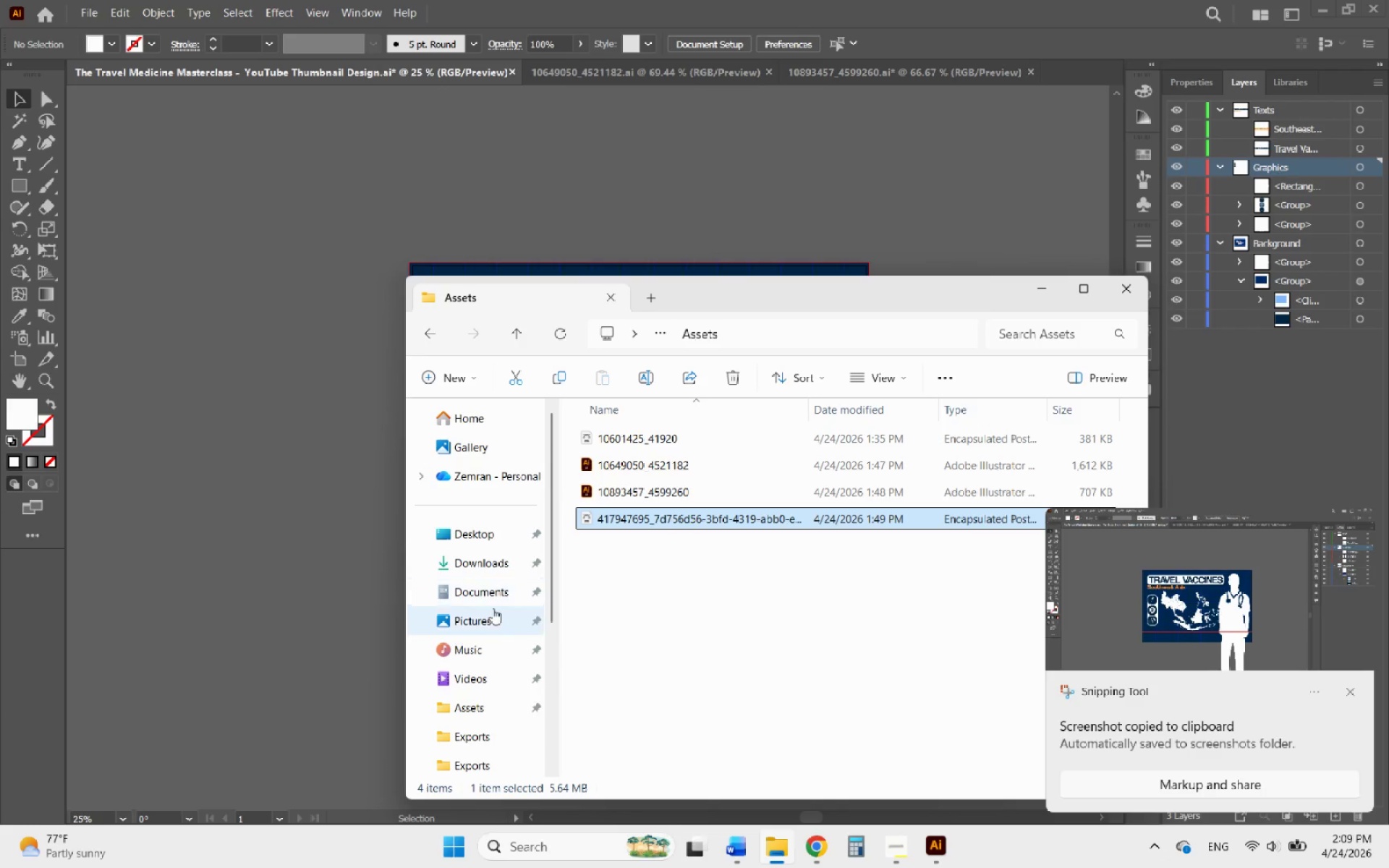 
left_click([503, 621])
 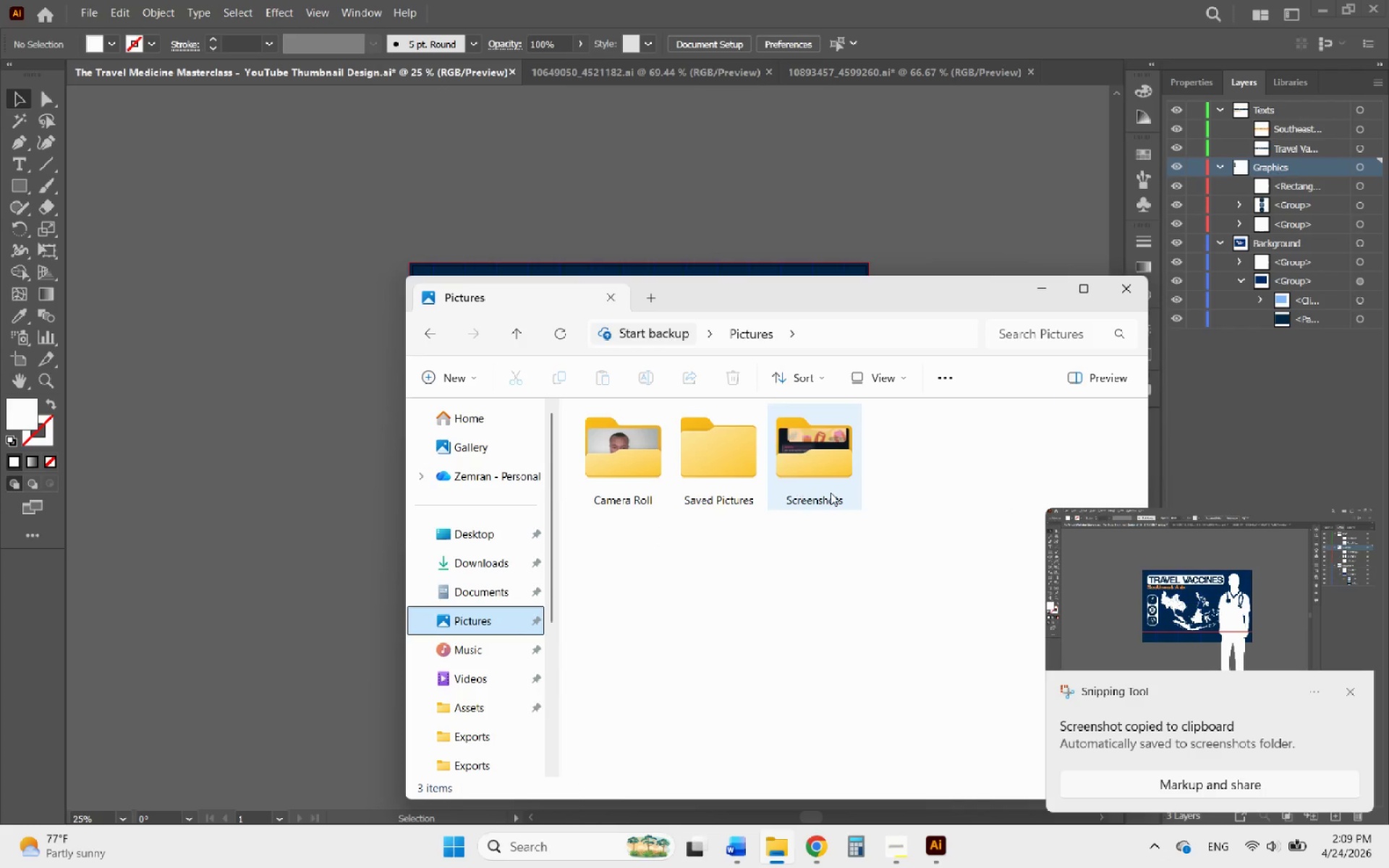 
double_click([831, 493])
 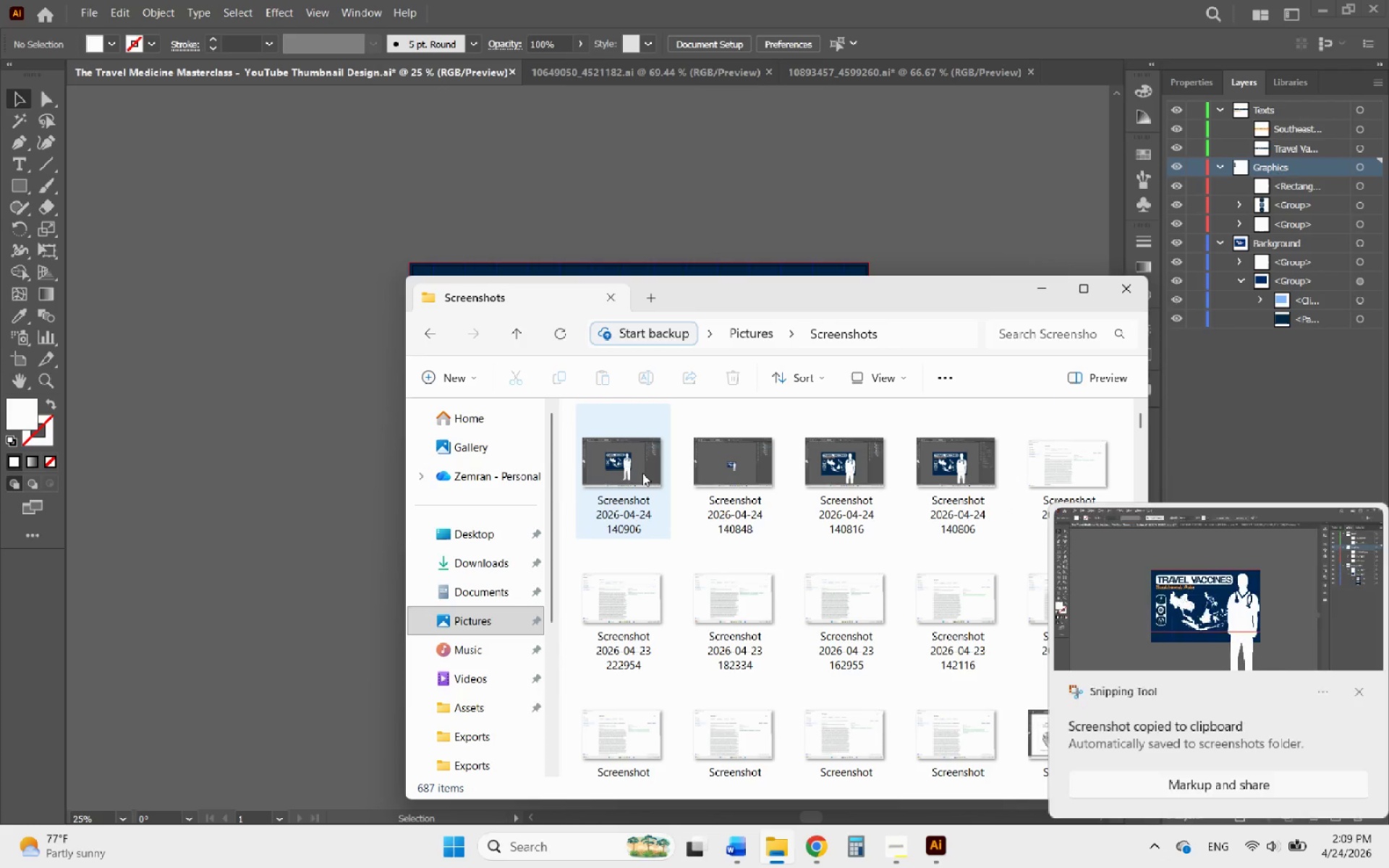 
left_click([712, 475])
 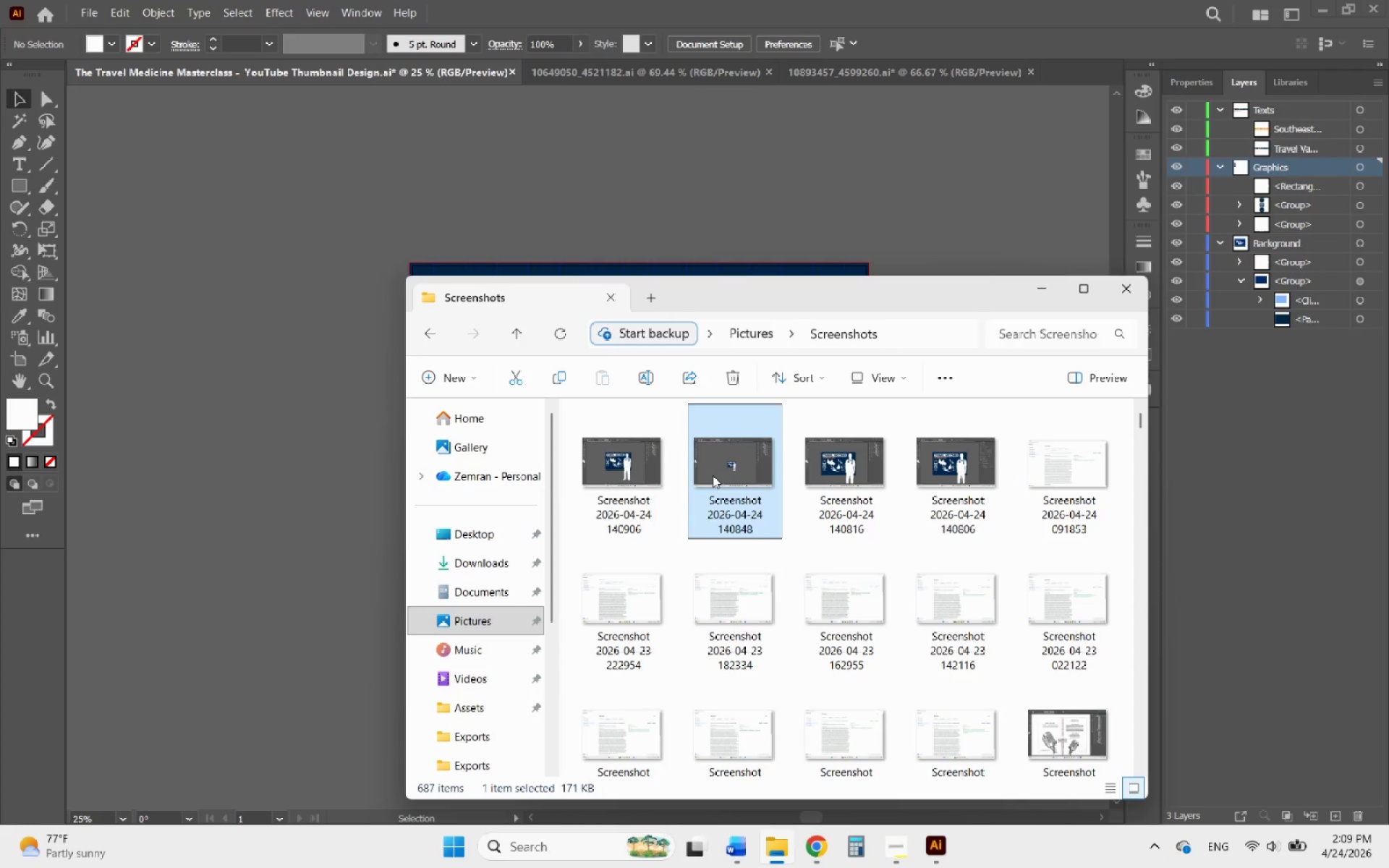 
key(Shift+Delete)
 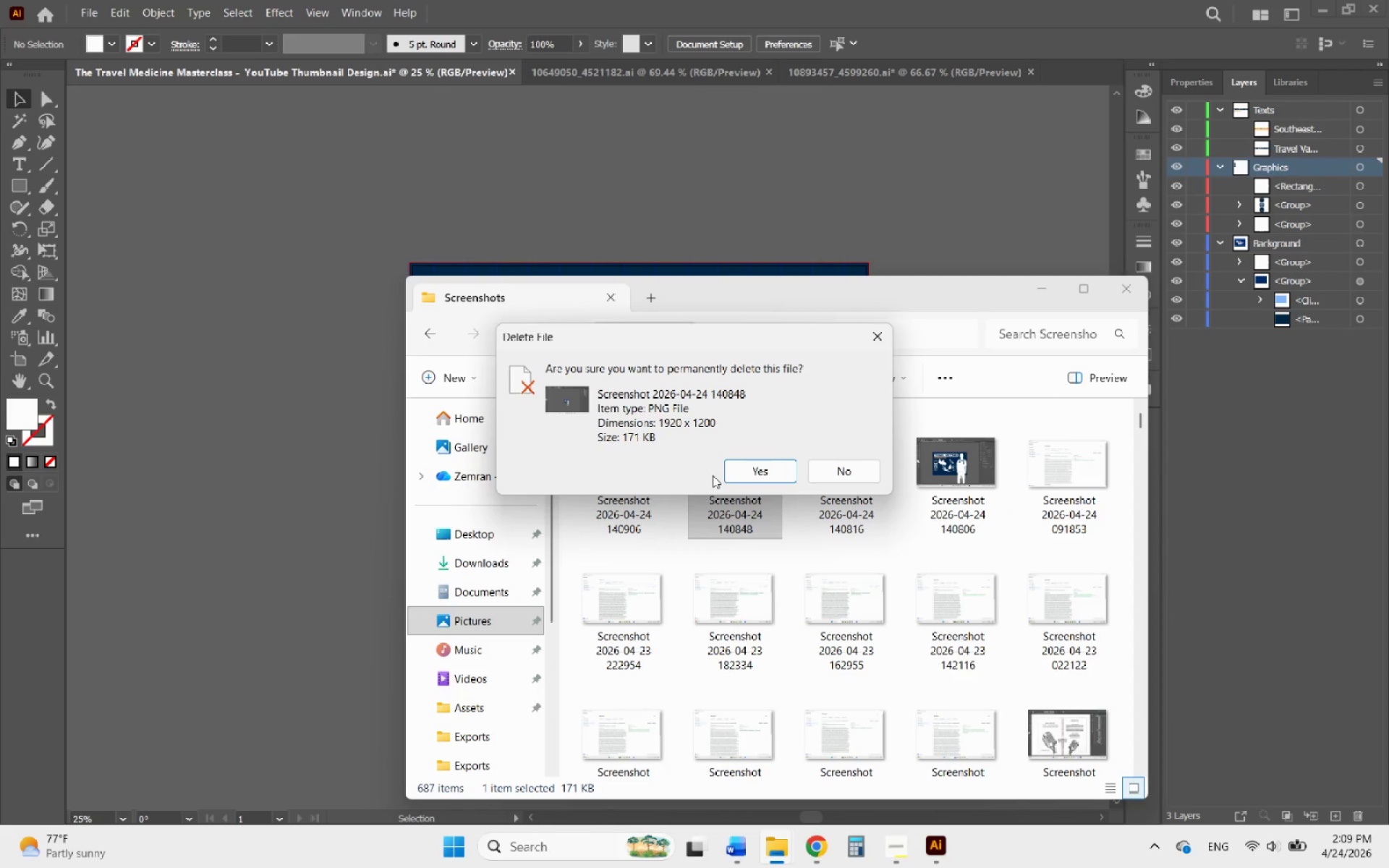 
left_click([740, 475])
 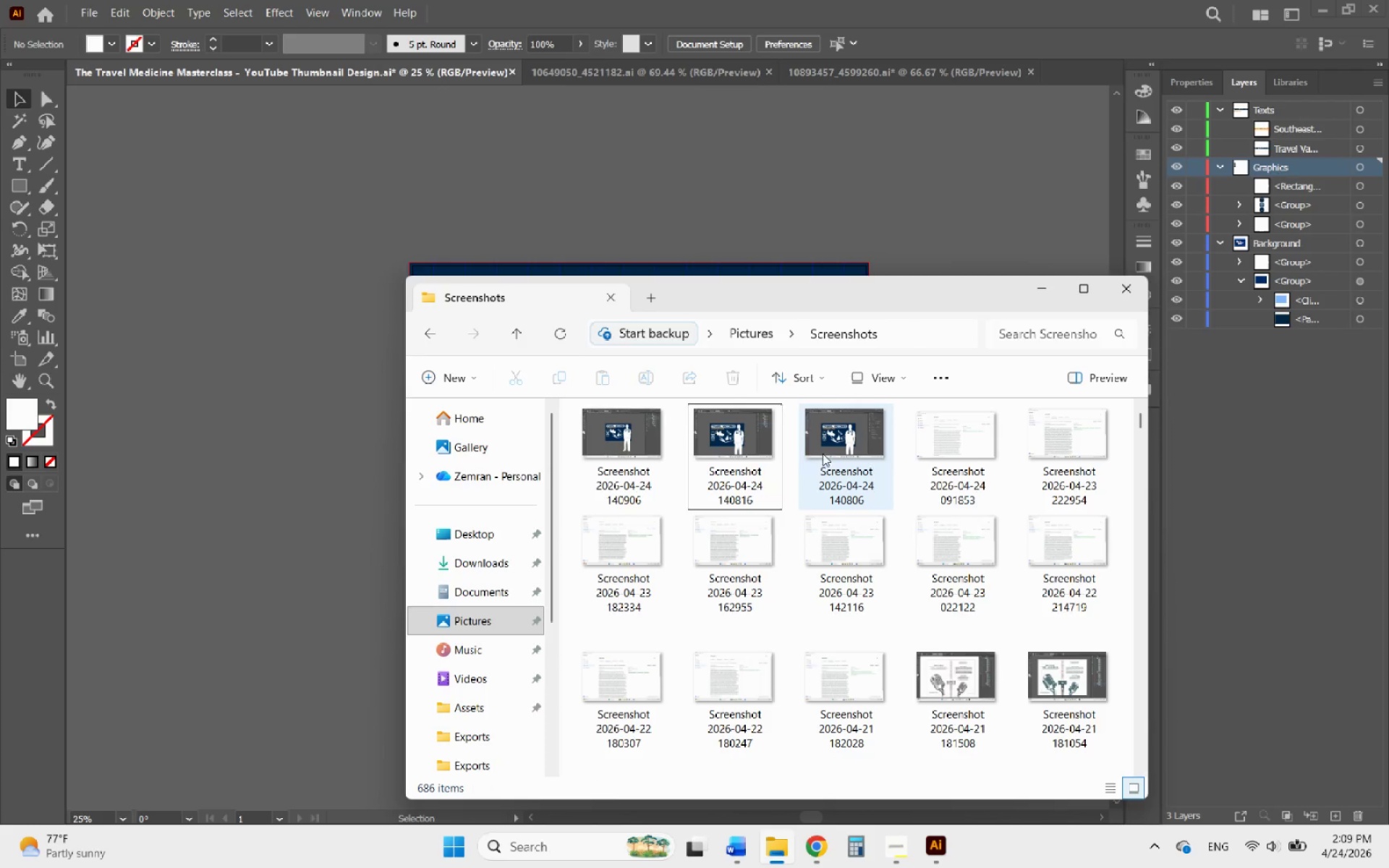 
left_click([830, 457])
 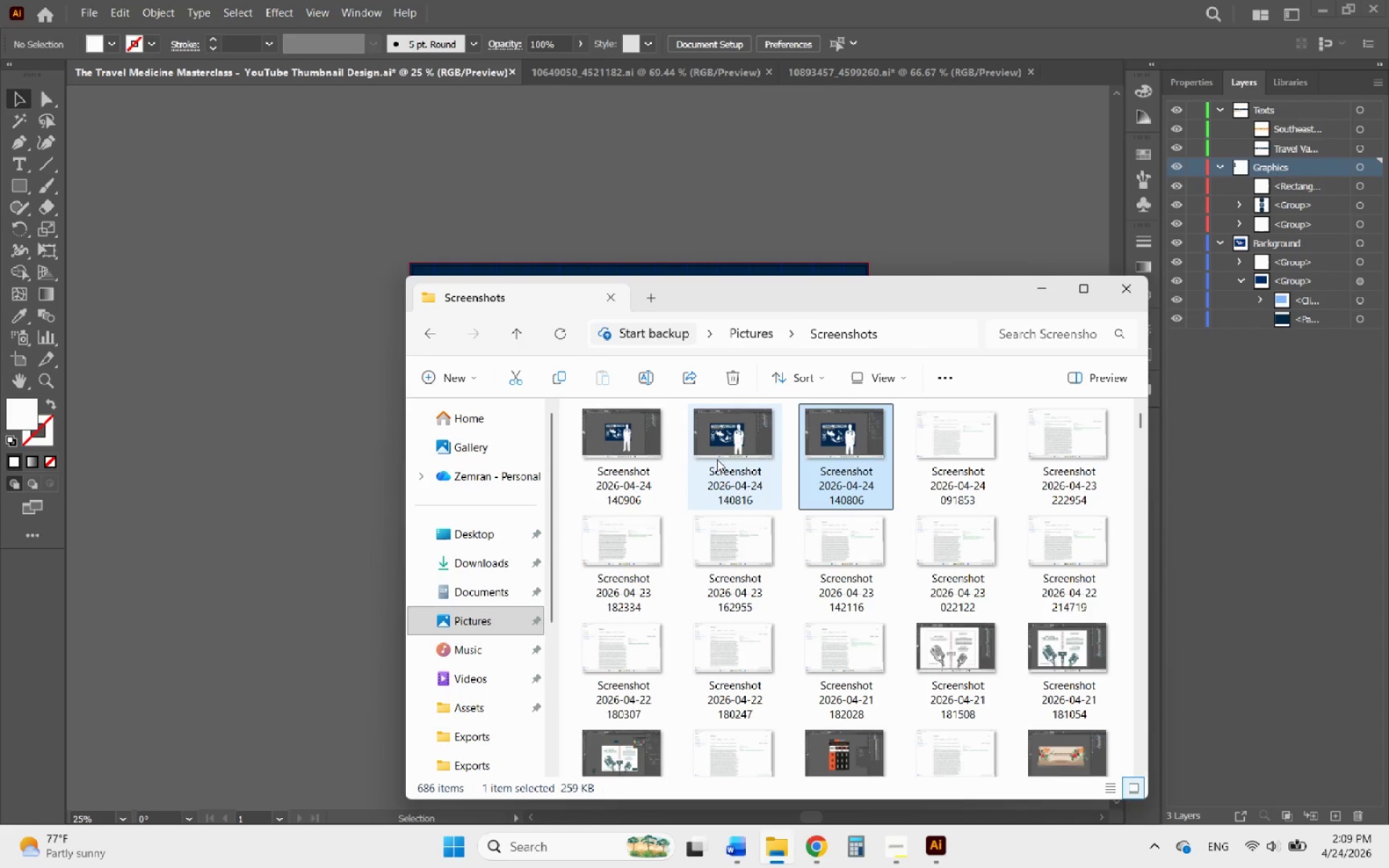 
hold_key(key=ControlLeft, duration=1.2)
left_click([717, 459])
 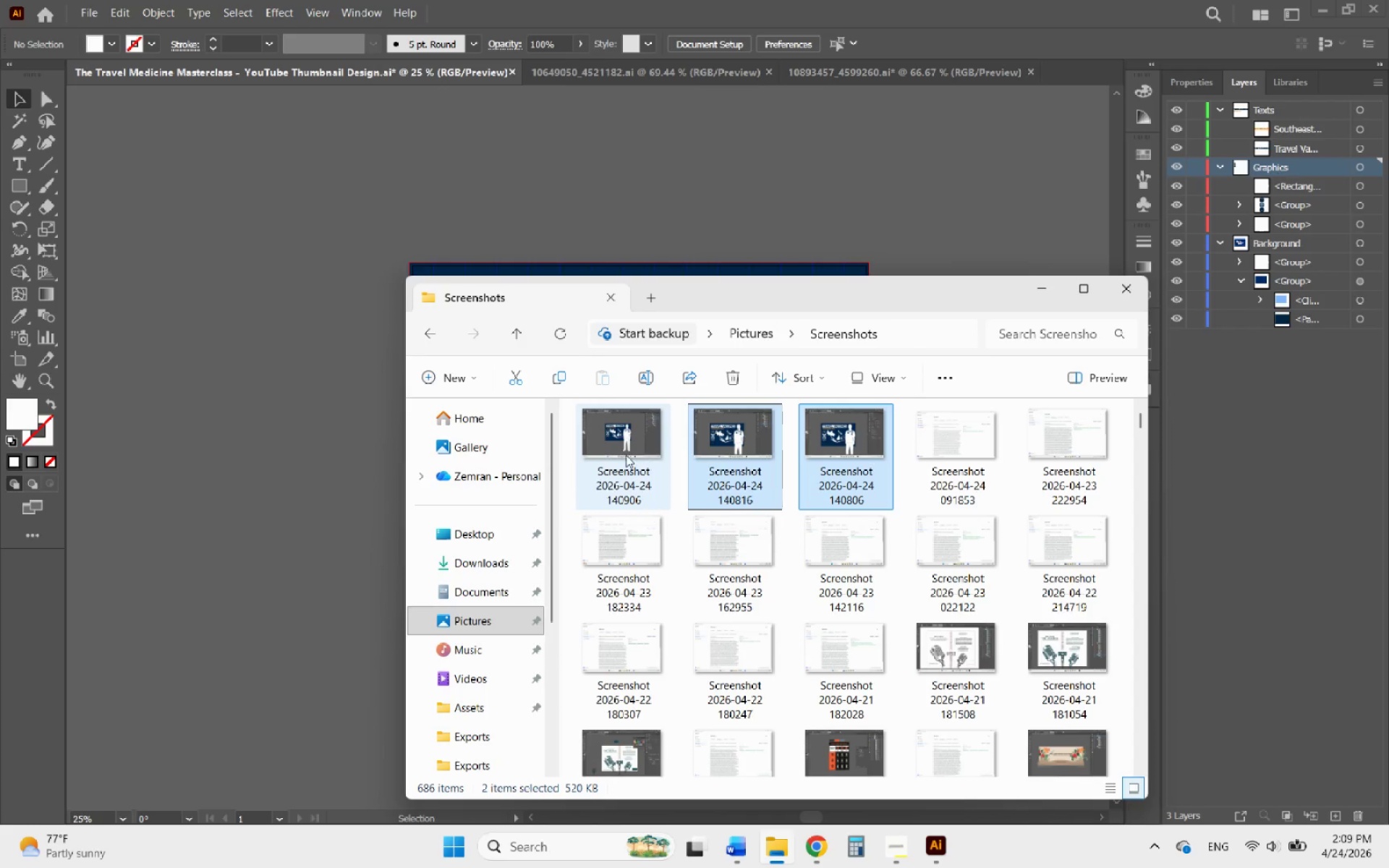 
left_click([616, 453])
 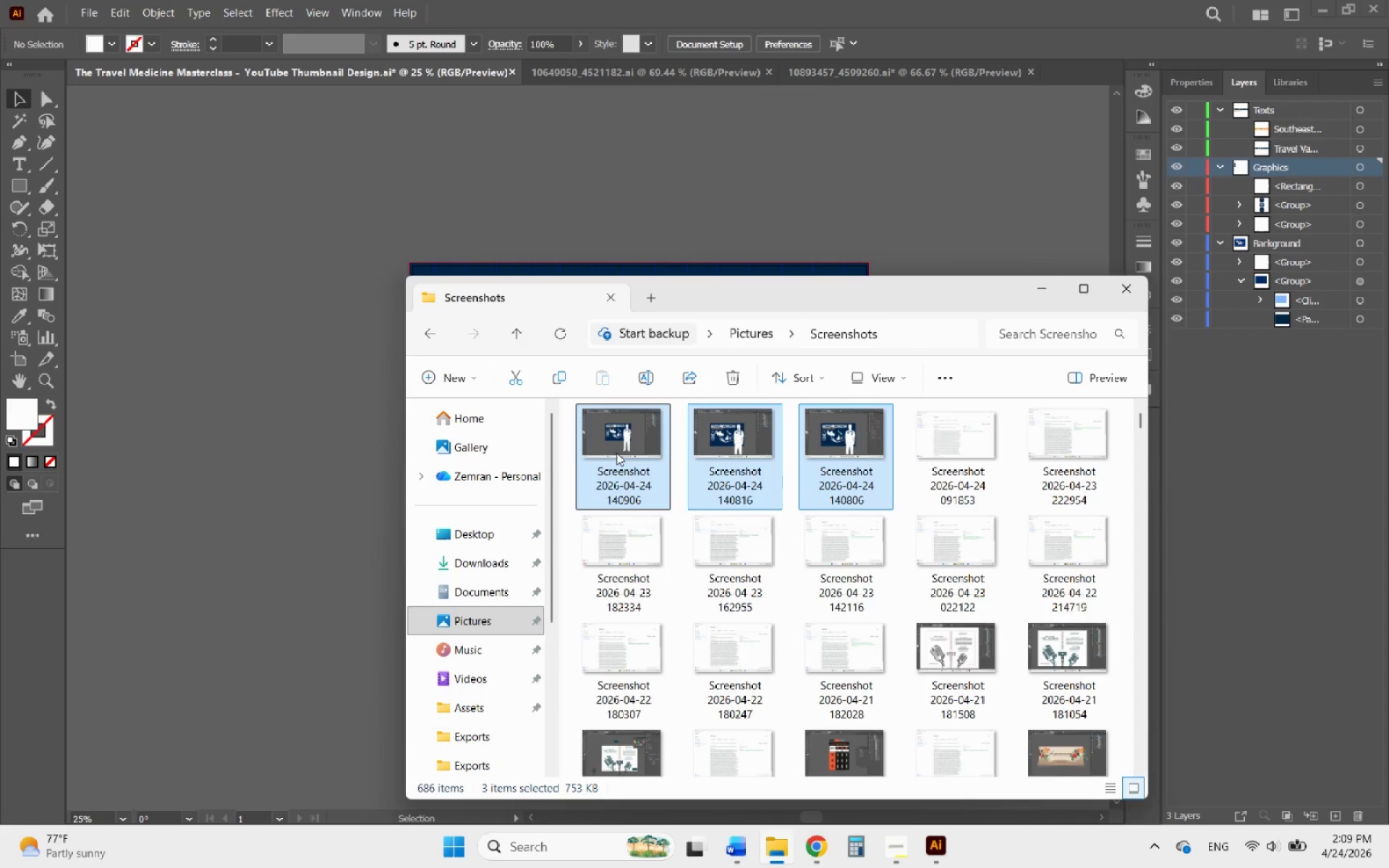 
key(Control+X)
 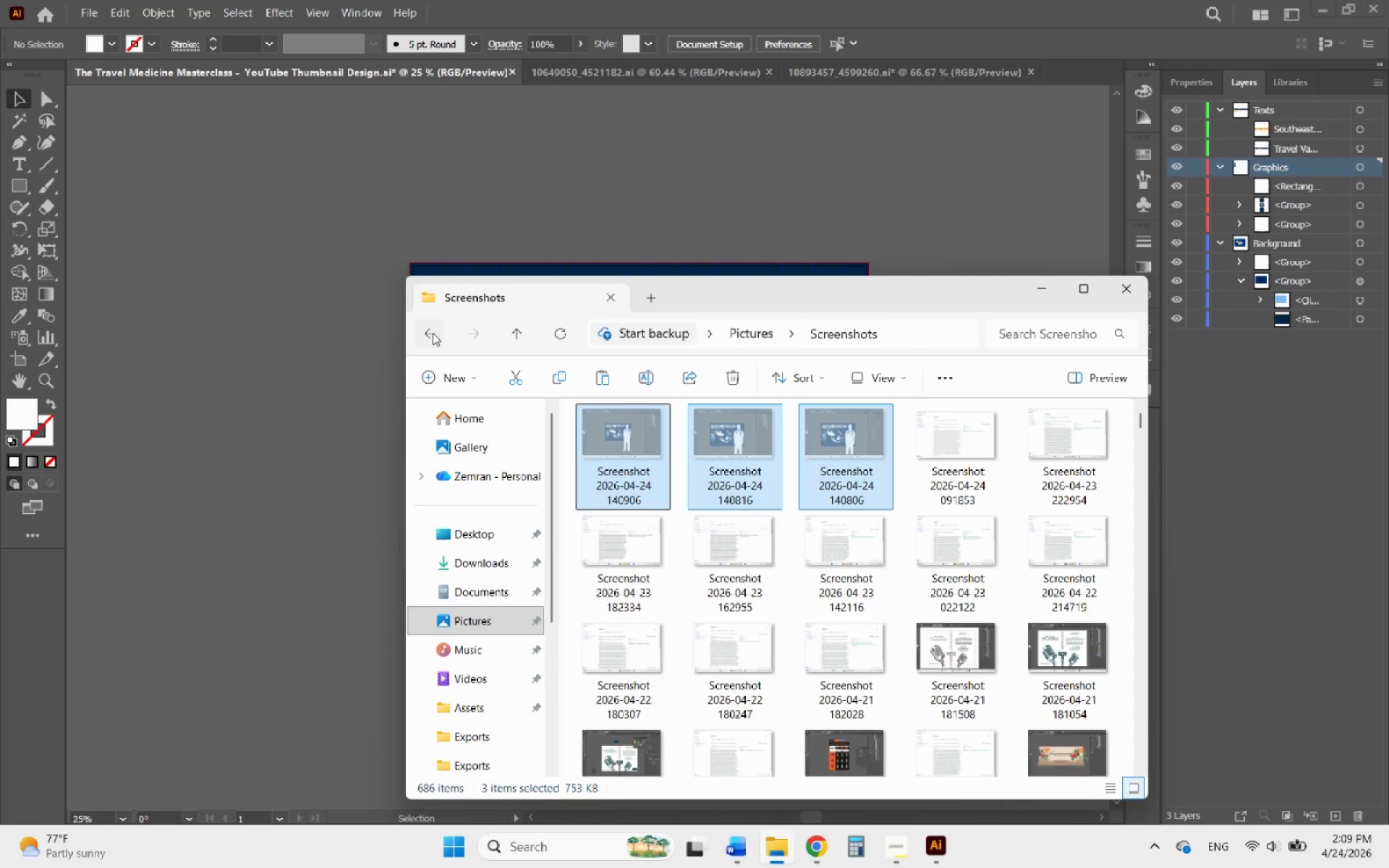 
double_click([433, 333])
 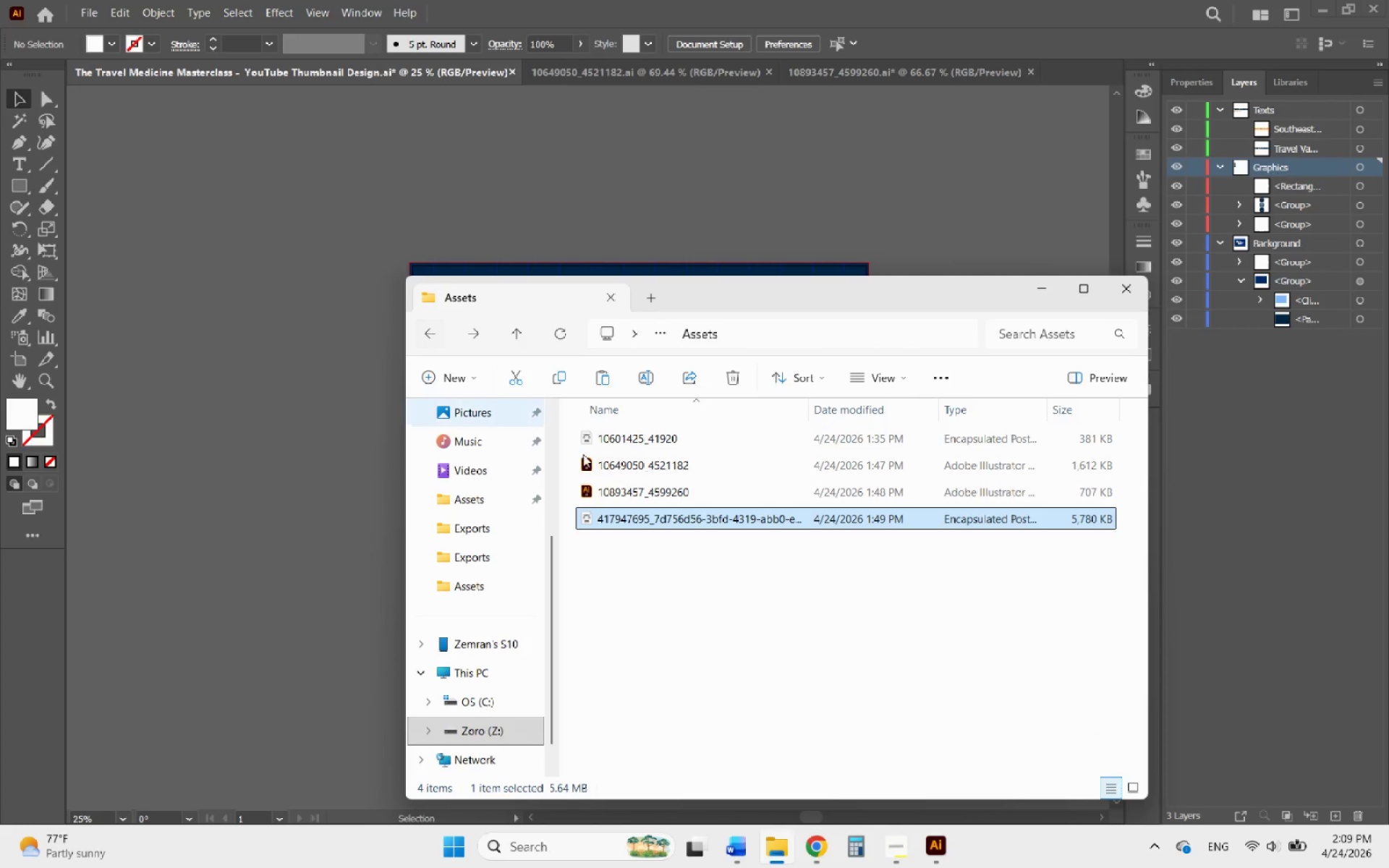 
left_click([848, 663])
 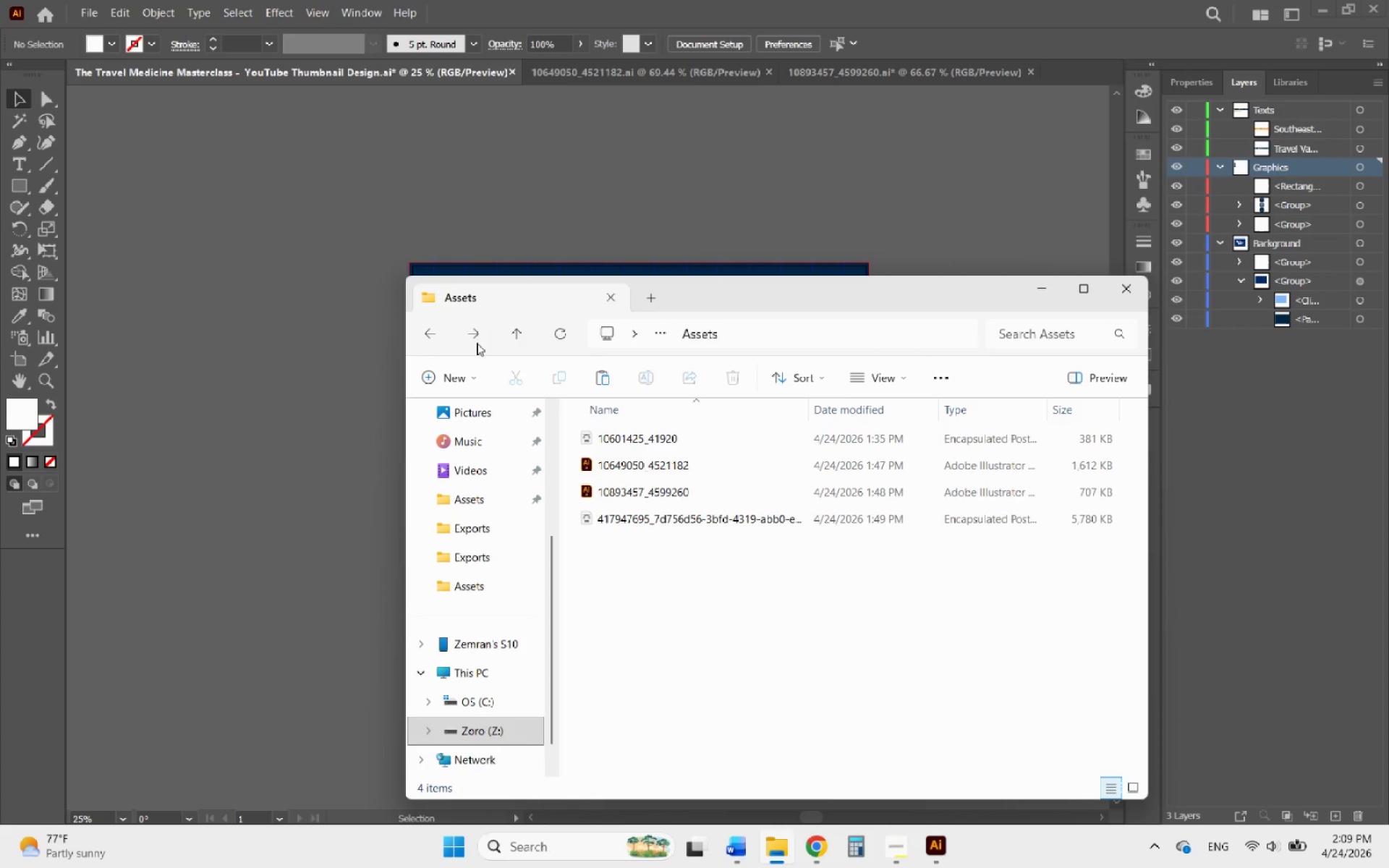 
left_click([424, 338])
 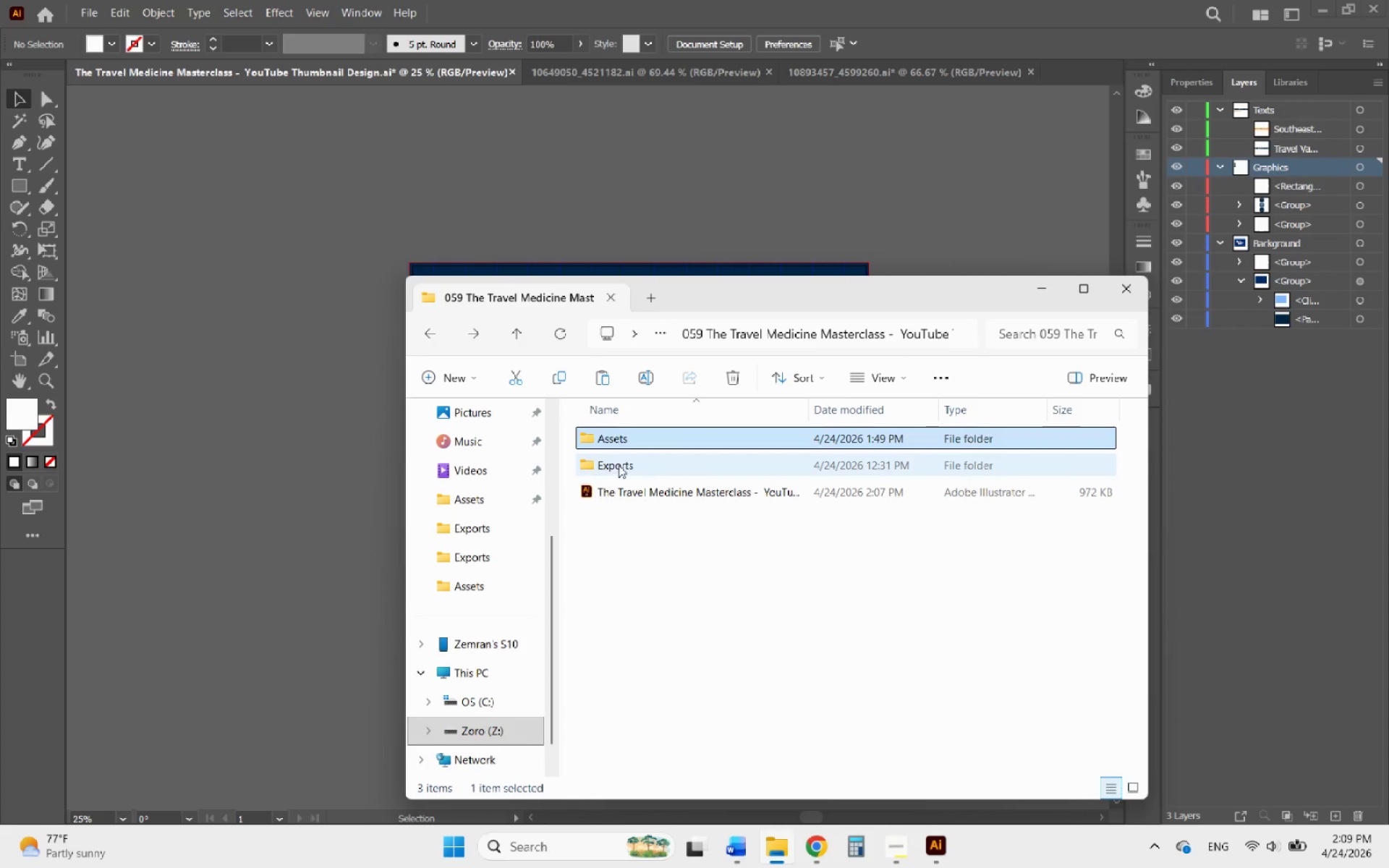 
double_click([619, 465])
 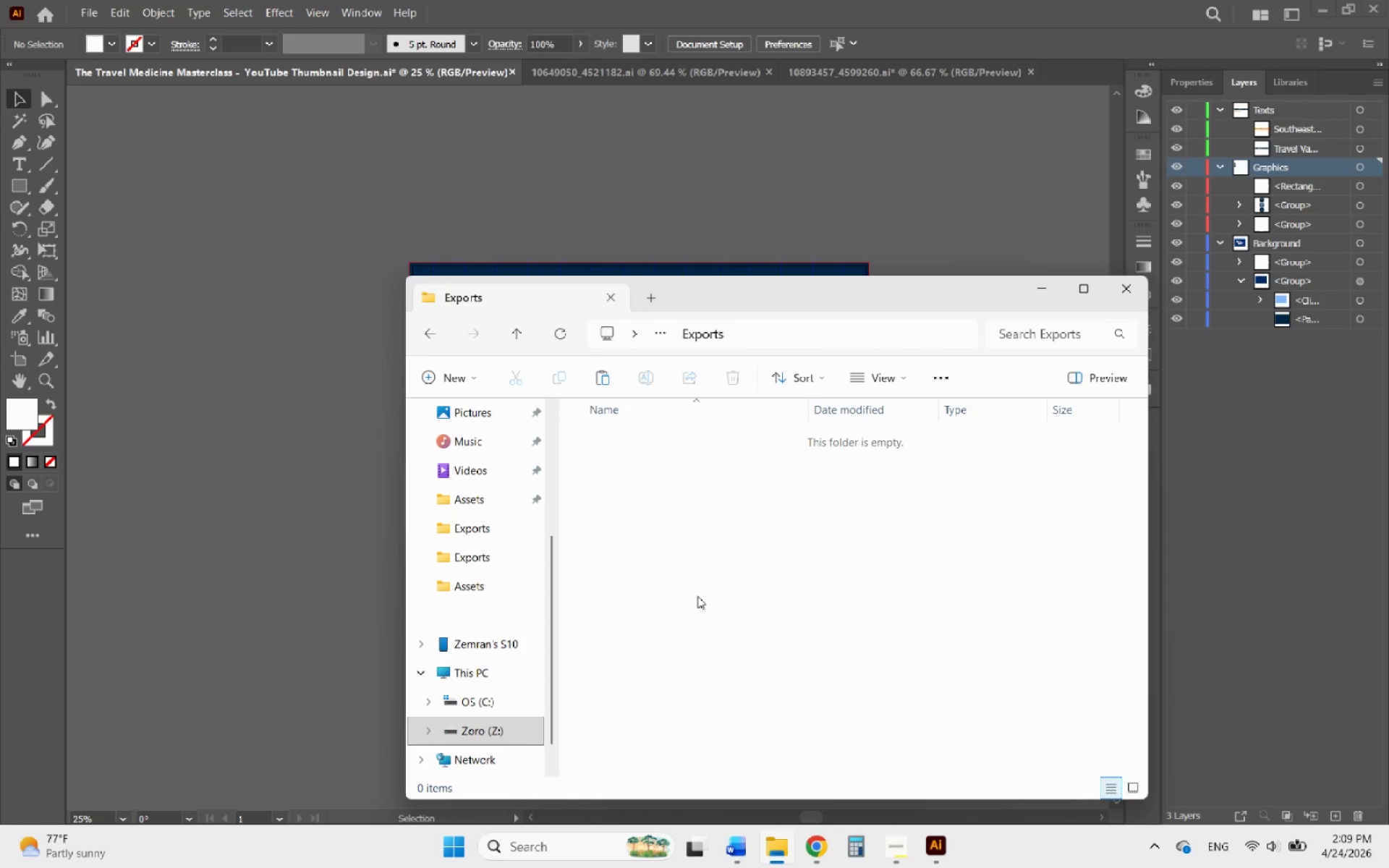 
right_click([697, 596])
 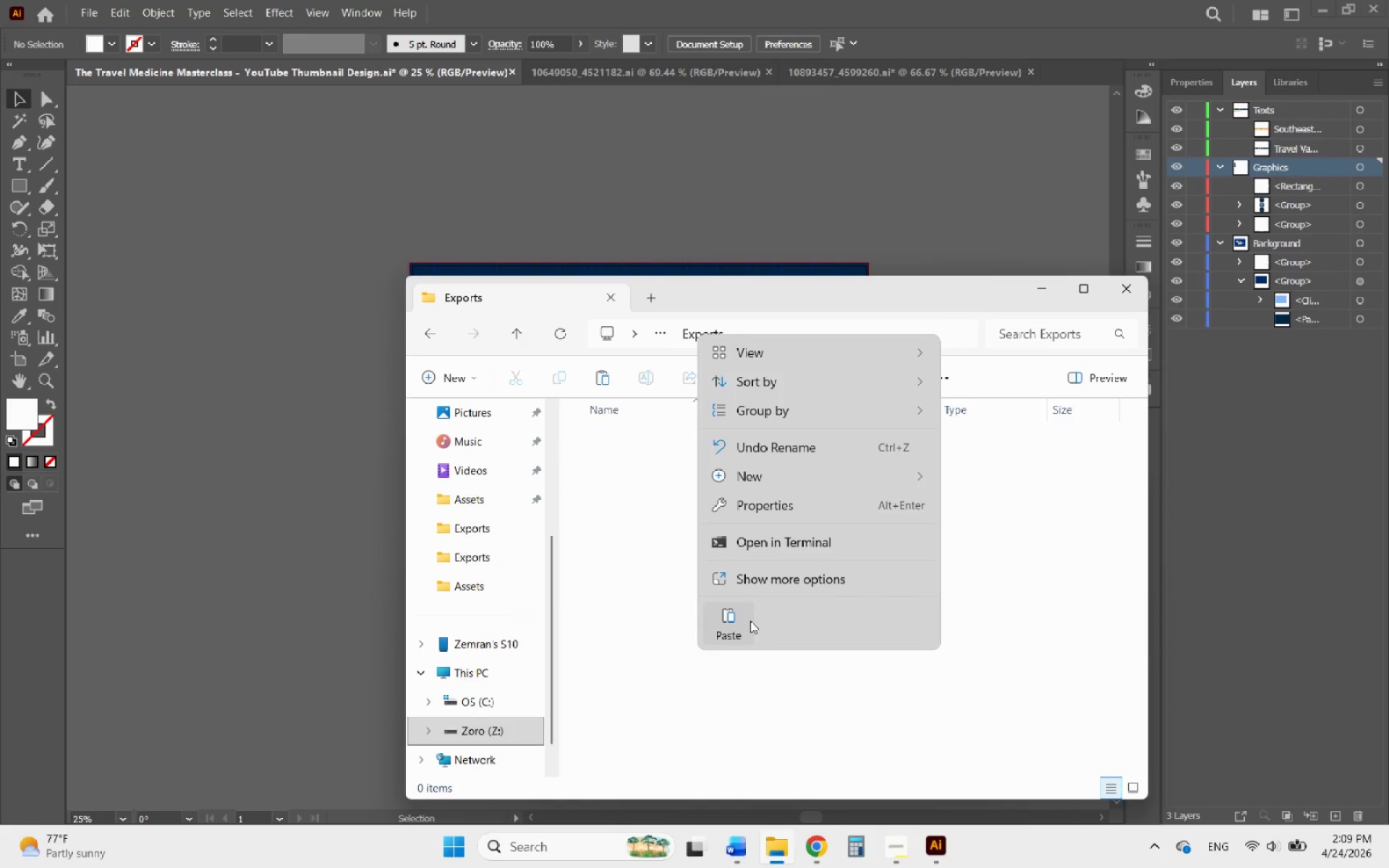 
left_click([750, 621])
 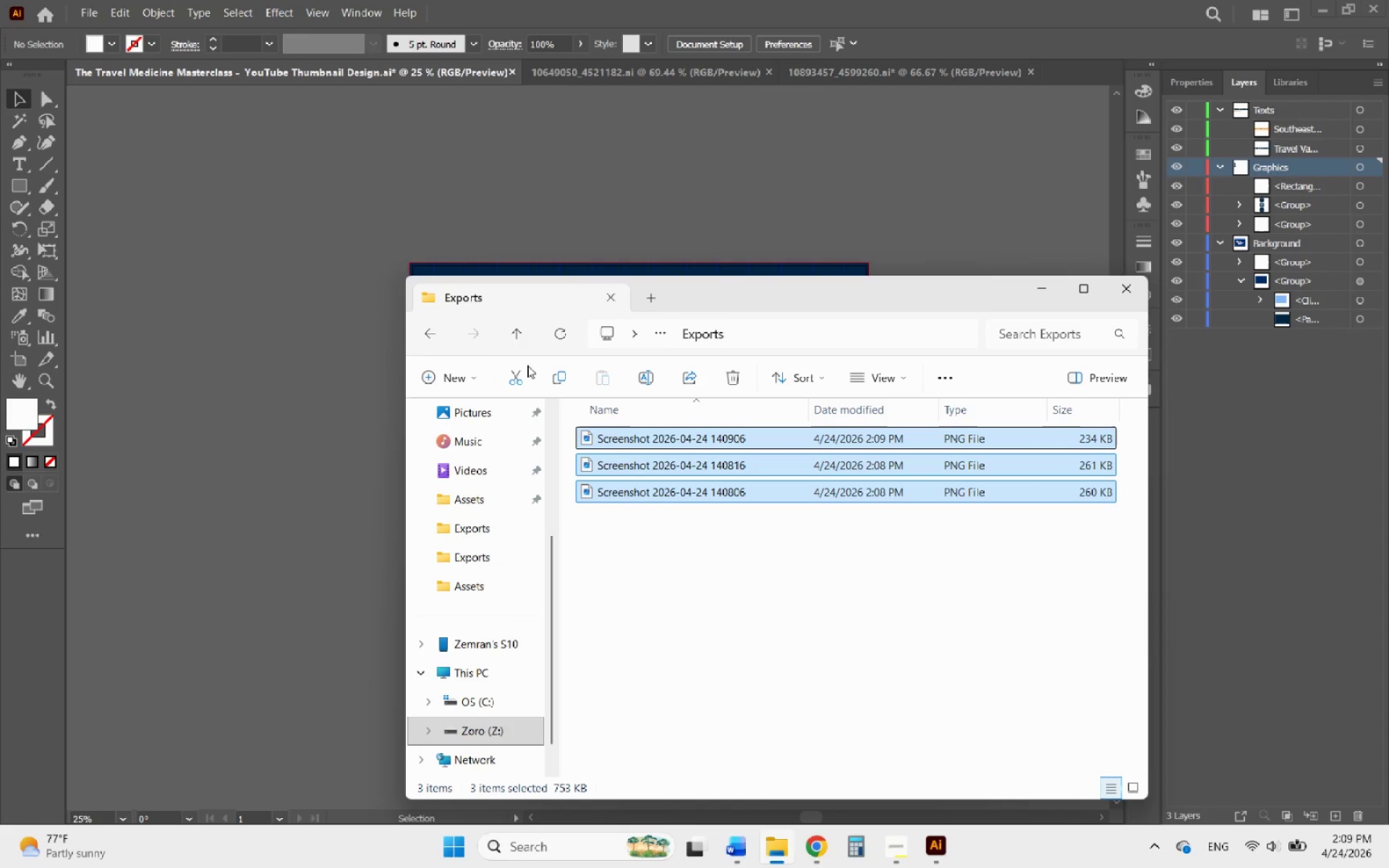 
left_click([436, 341])
 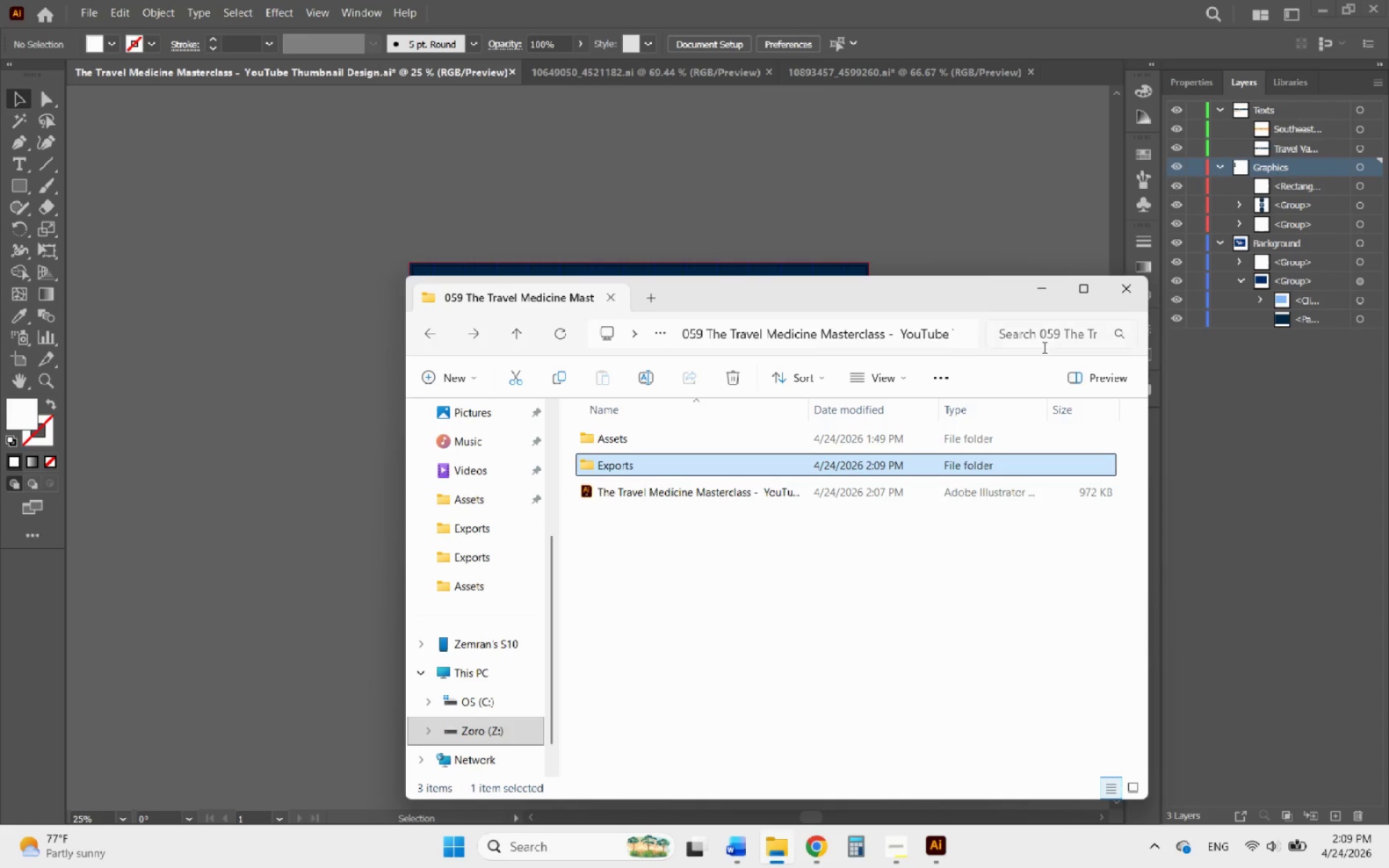 
left_click([1043, 290])
 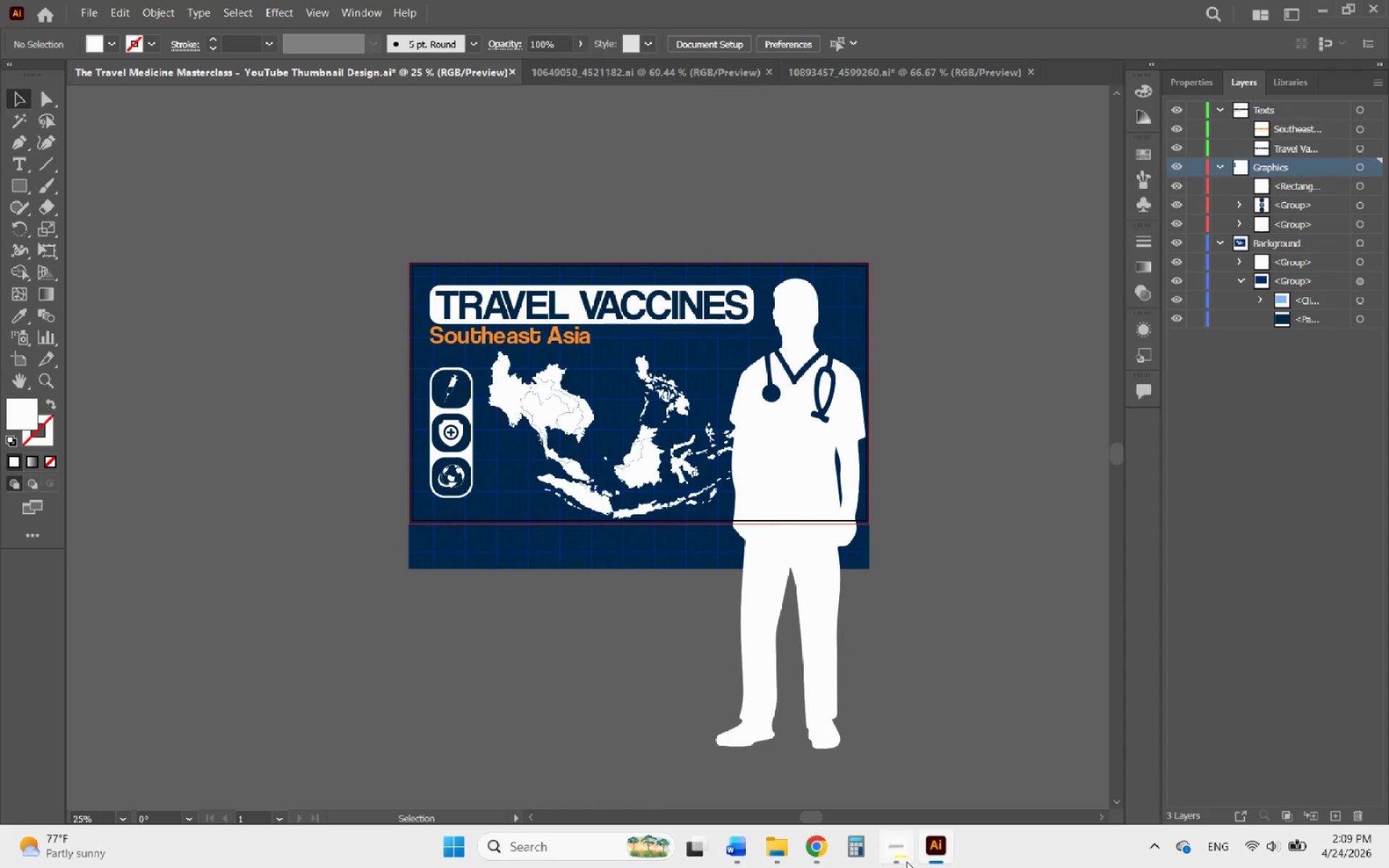 
left_click([898, 861])